 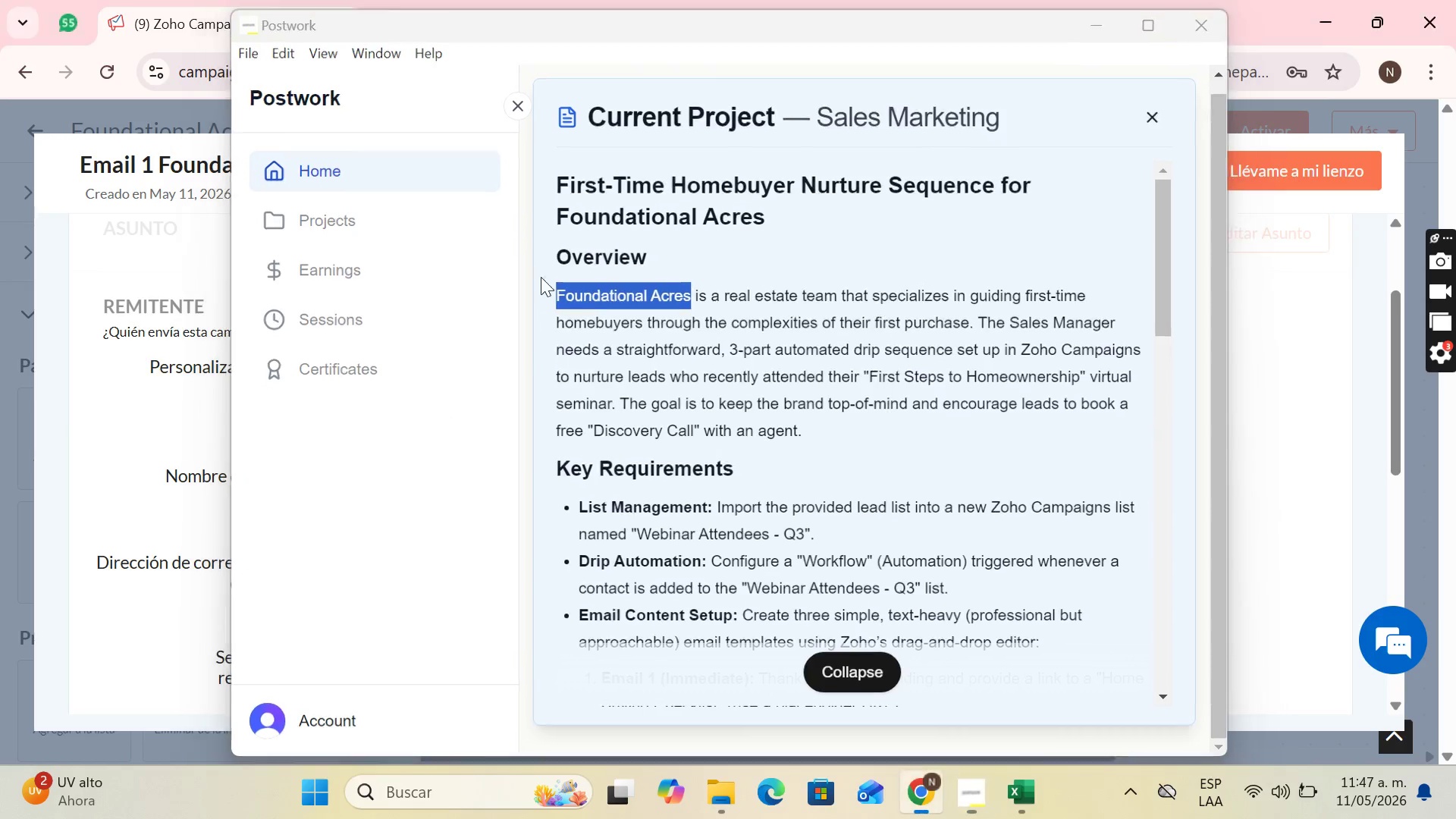 
key(Control+V)
 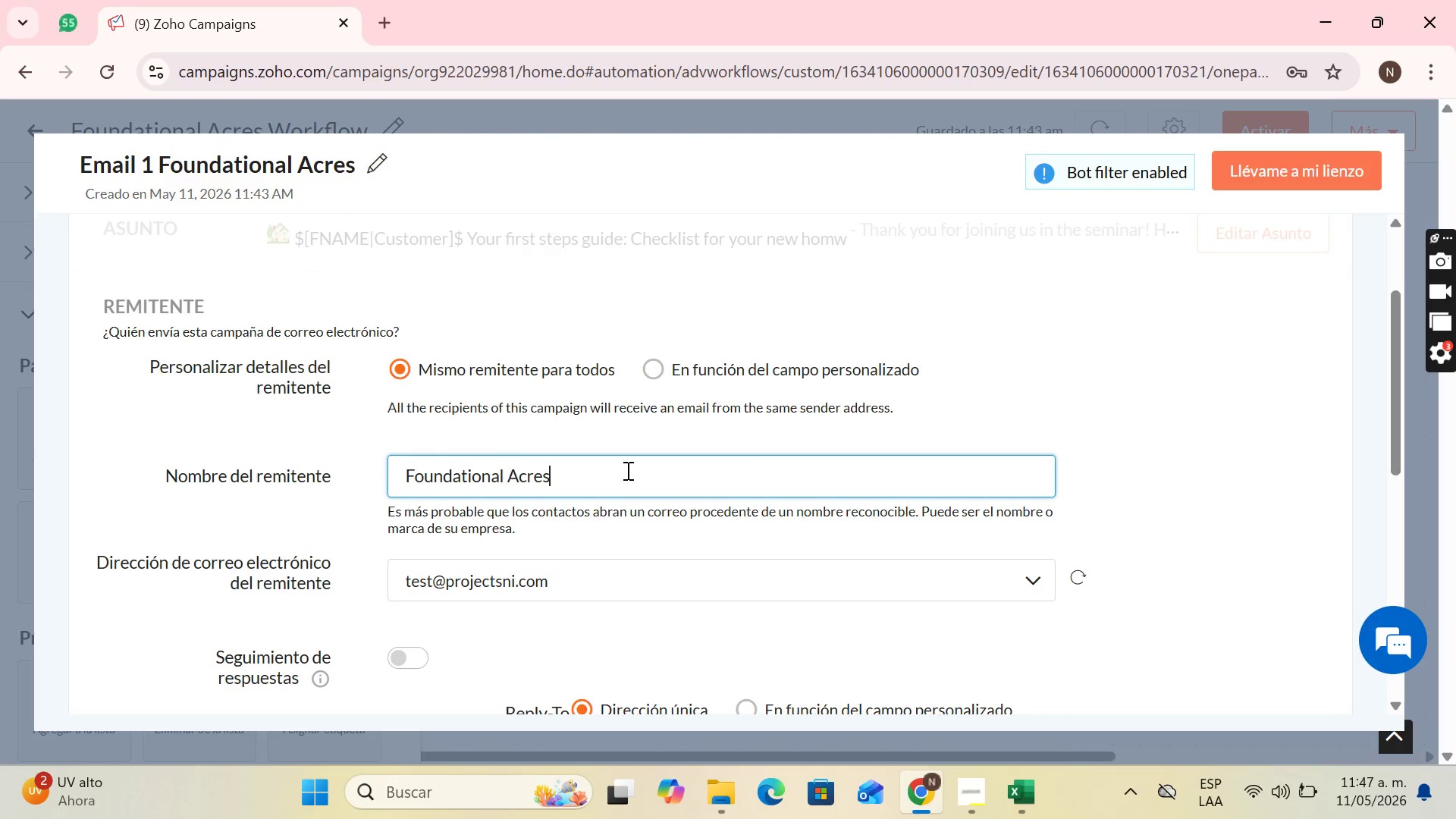 
scroll: coordinate [508, 395], scroll_direction: down, amount: 5.0
 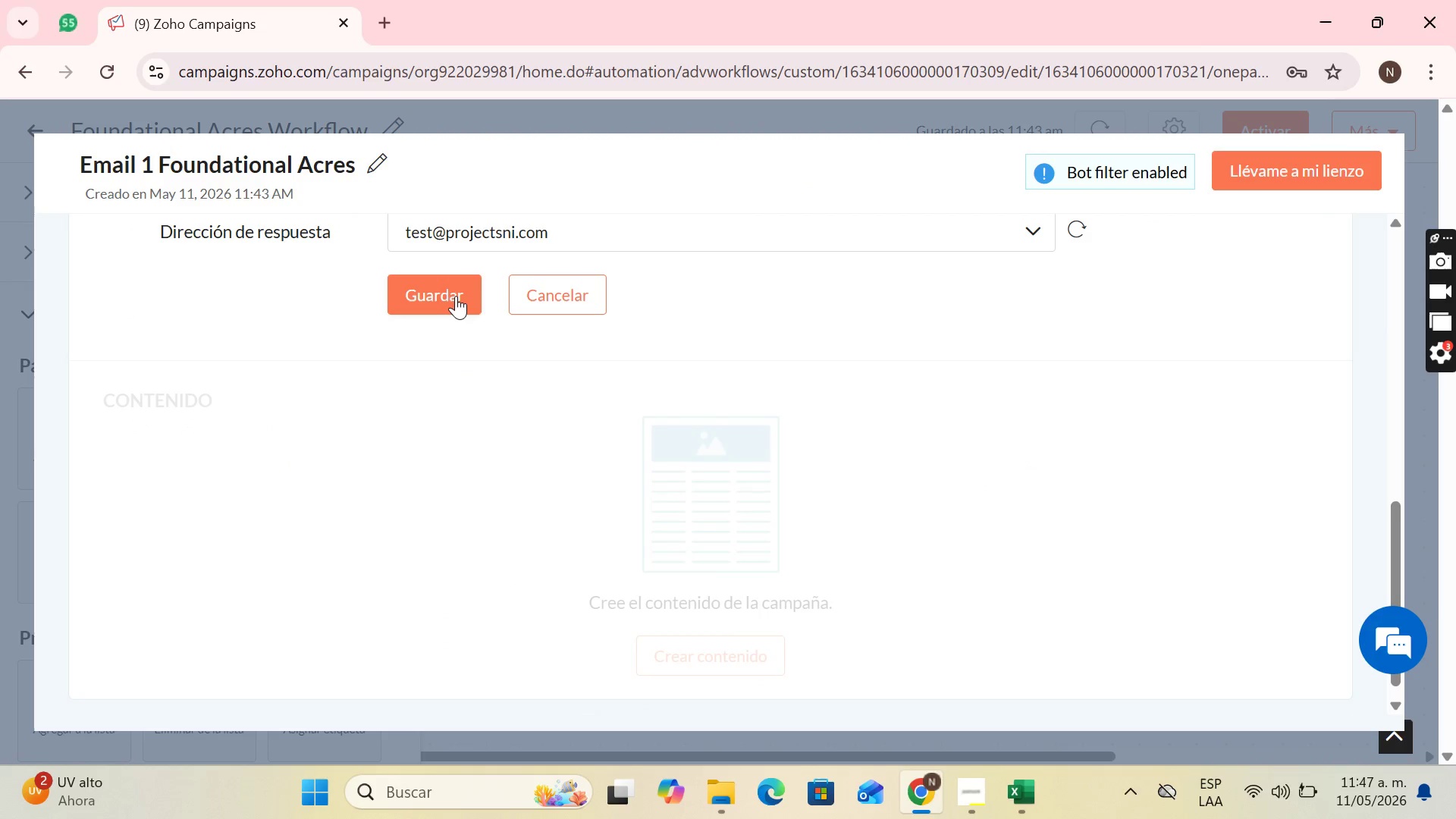 
left_click([456, 296])
 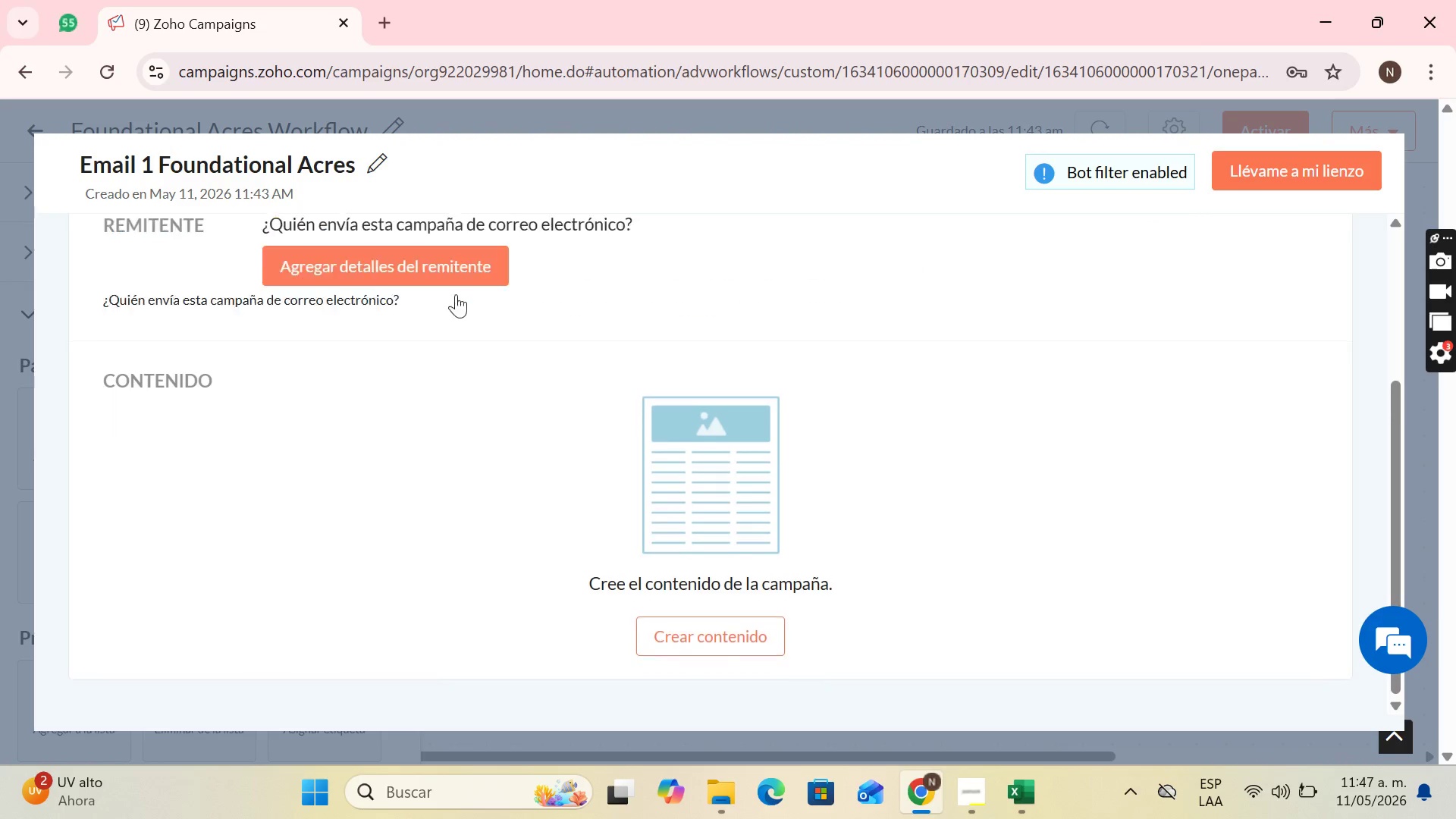 
scroll: coordinate [622, 356], scroll_direction: up, amount: 1.0
 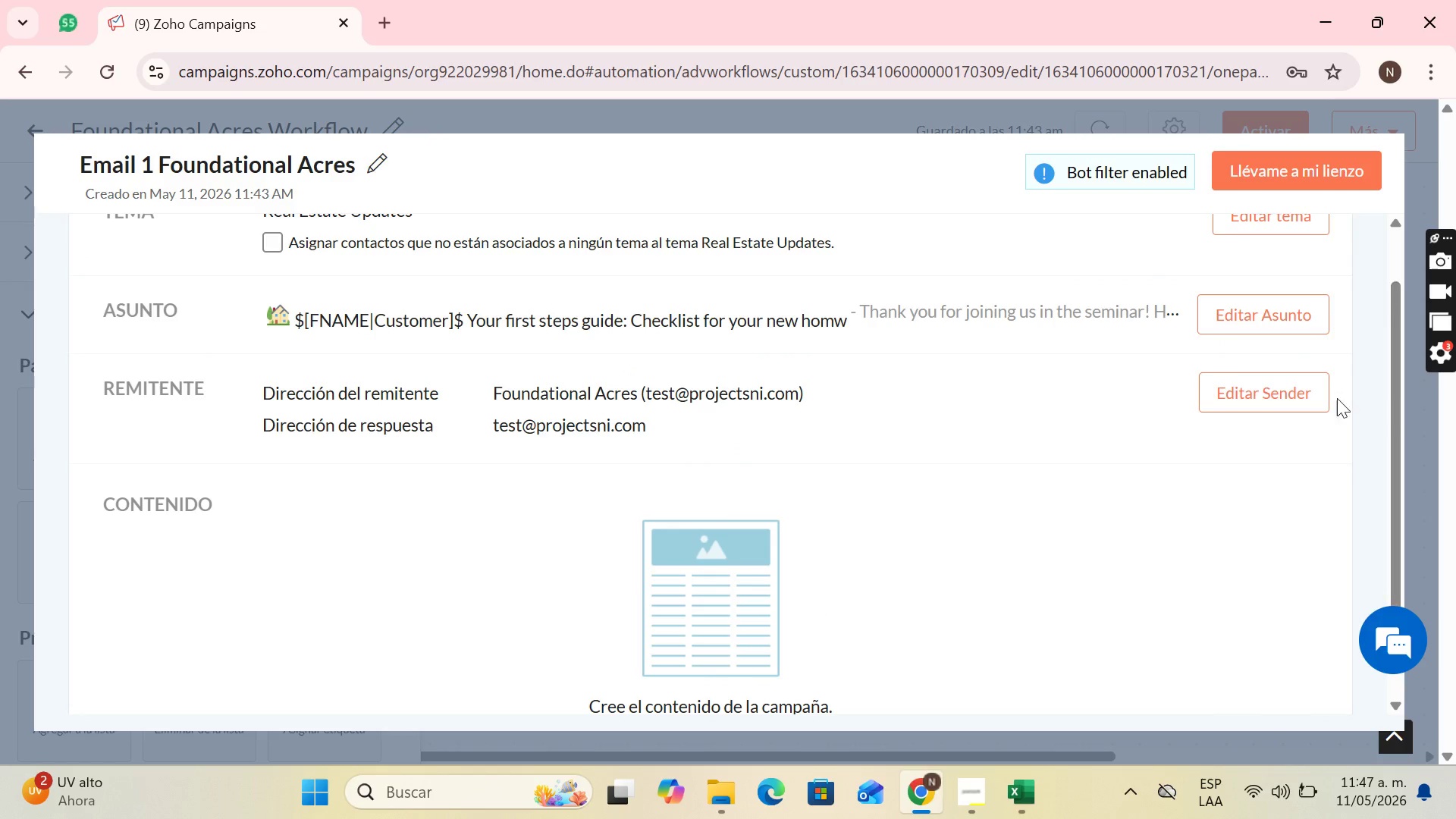 
left_click([1266, 395])
 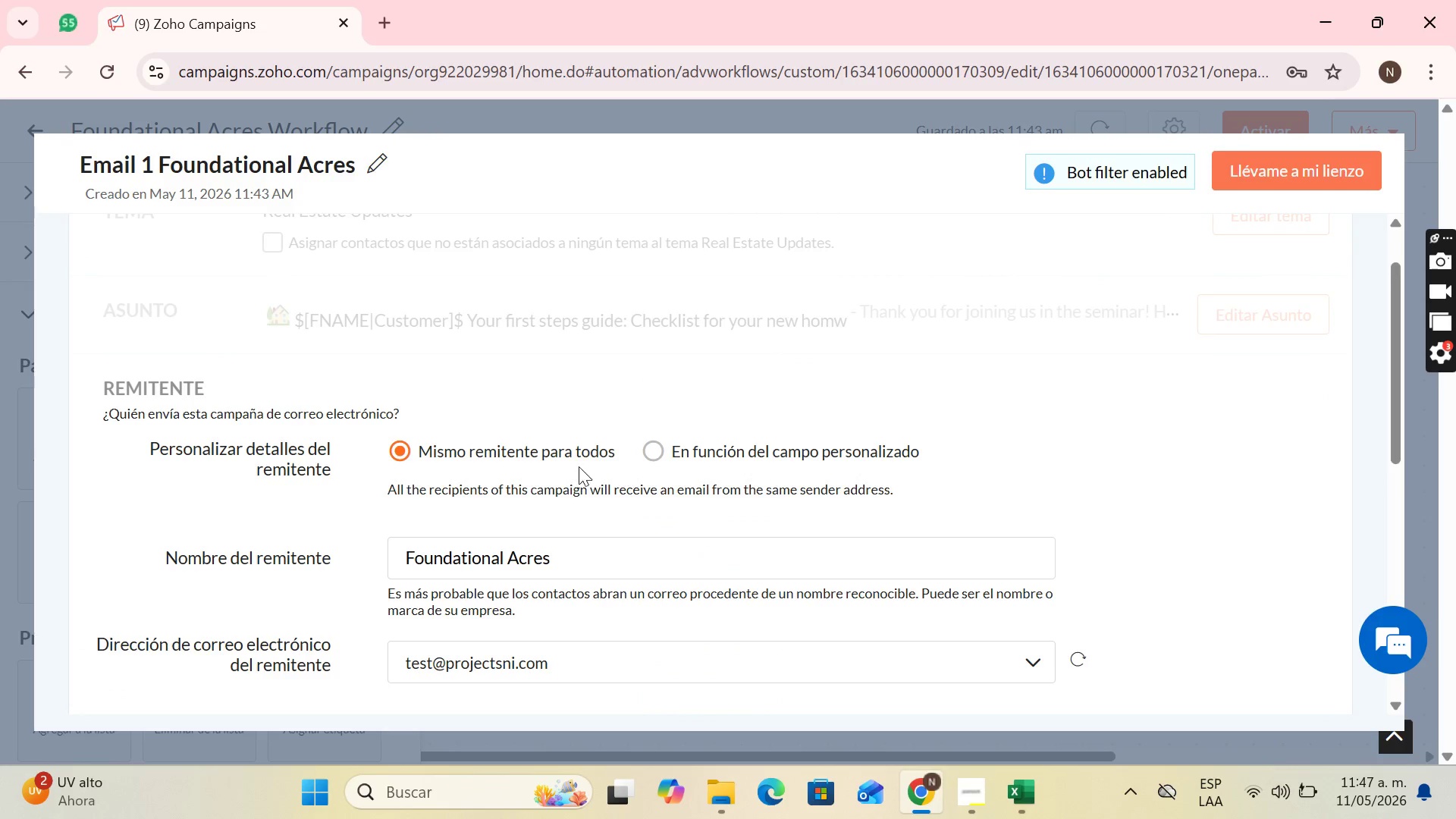 
scroll: coordinate [538, 460], scroll_direction: down, amount: 3.0
 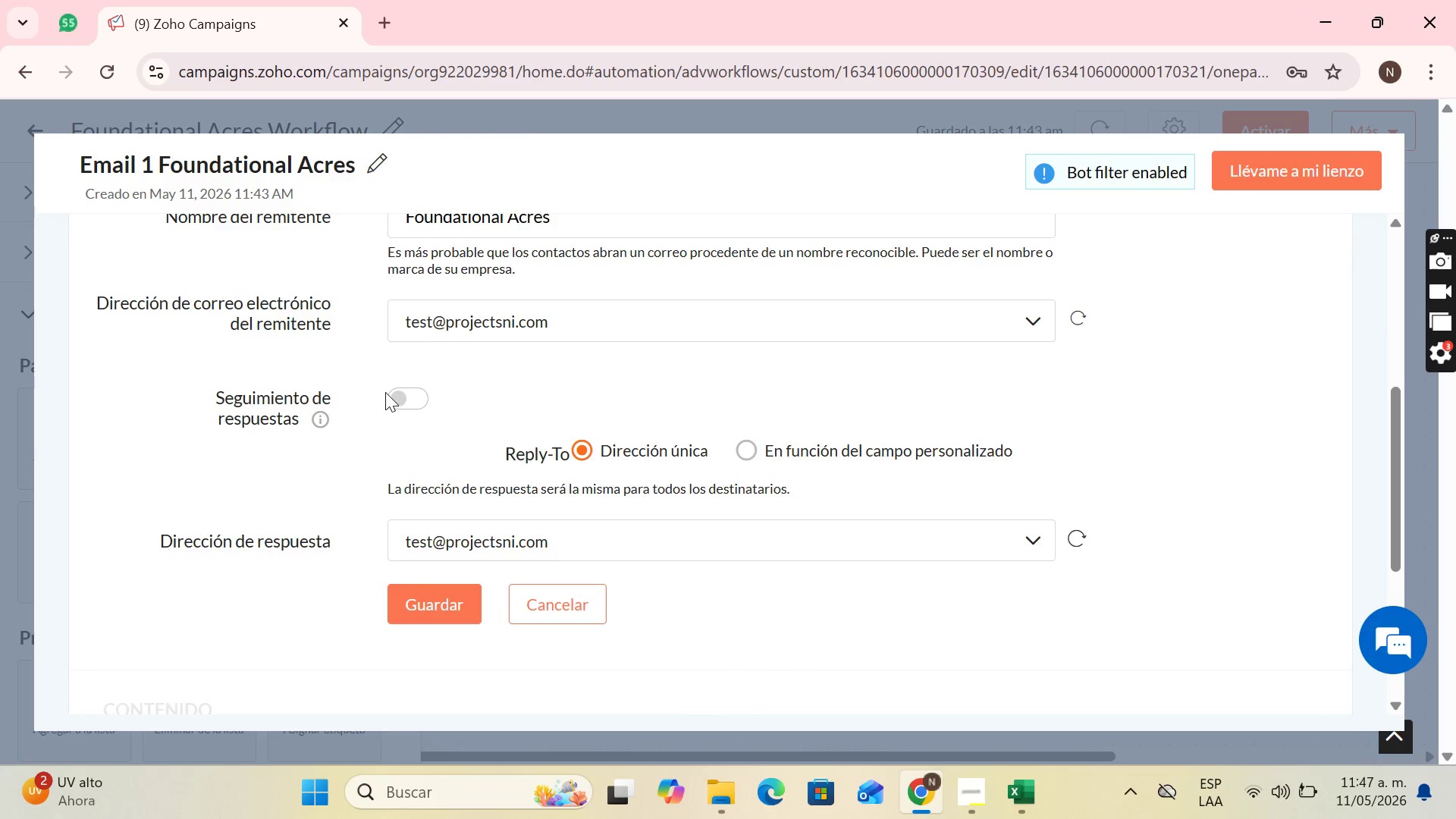 
left_click([391, 402])
 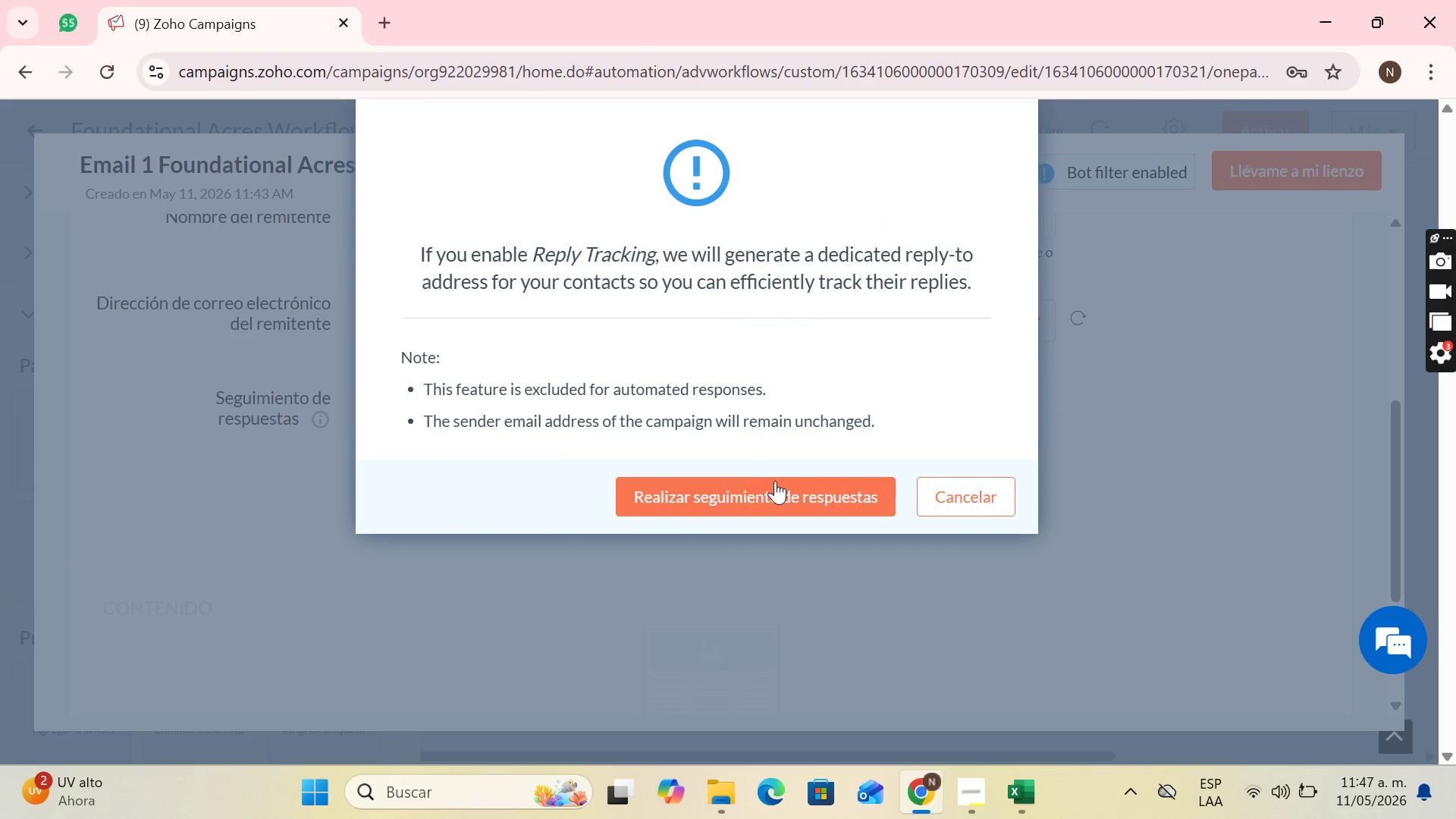 
left_click([775, 481])
 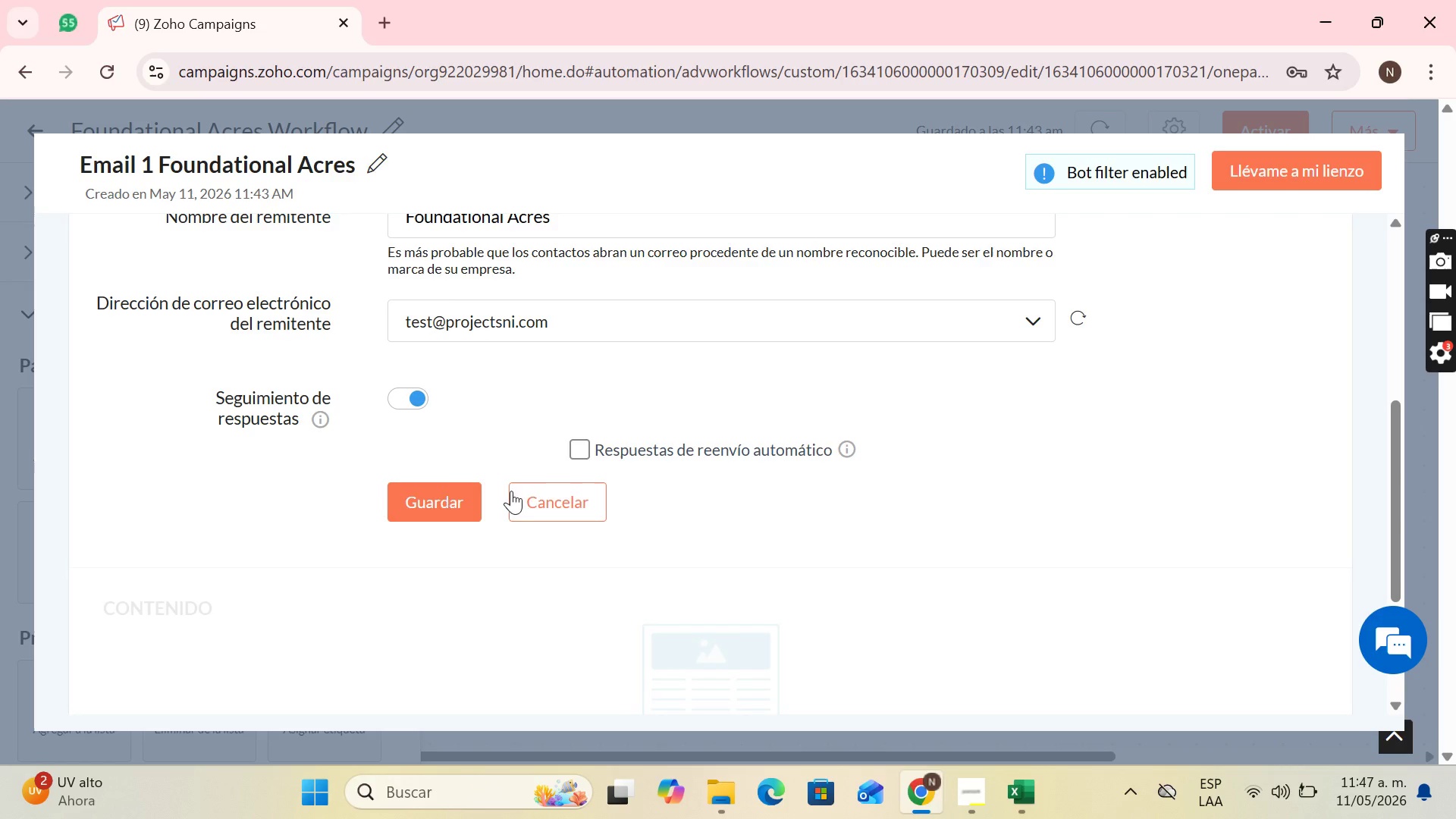 
left_click([445, 491])
 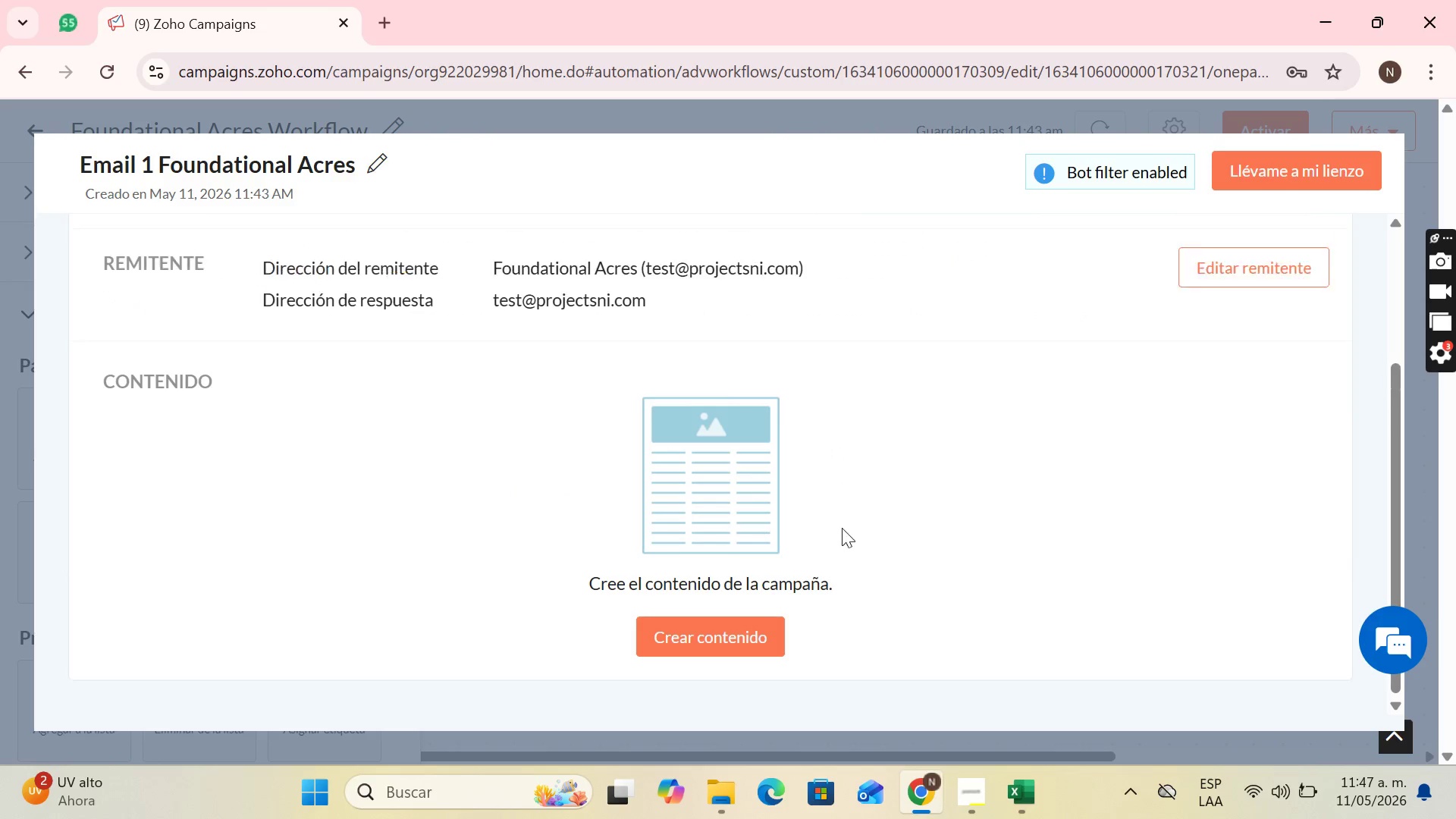 
scroll: coordinate [858, 488], scroll_direction: none, amount: 0.0
 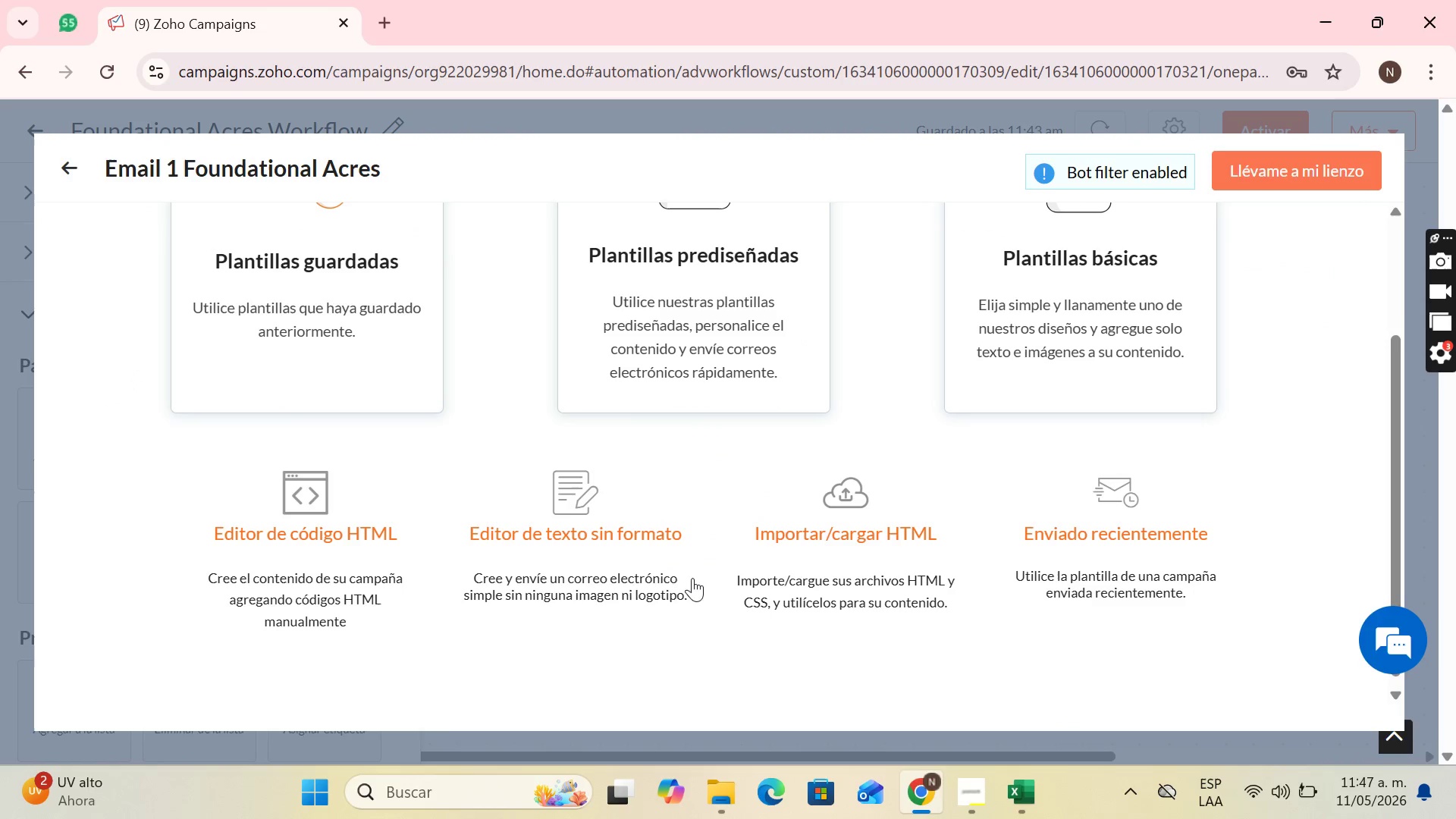 
left_click([725, 338])
 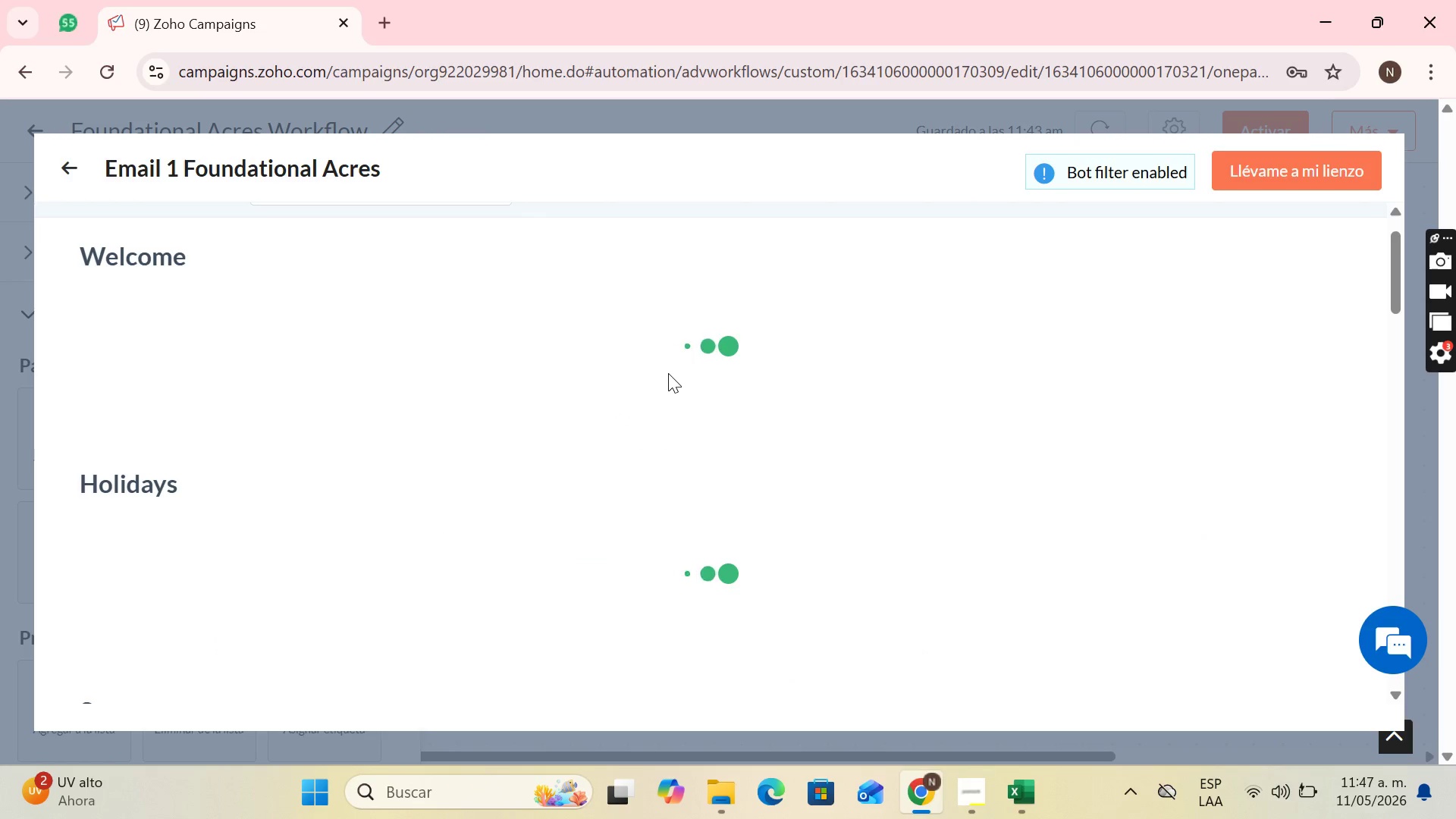 
scroll: coordinate [725, 338], scroll_direction: up, amount: 1.0
 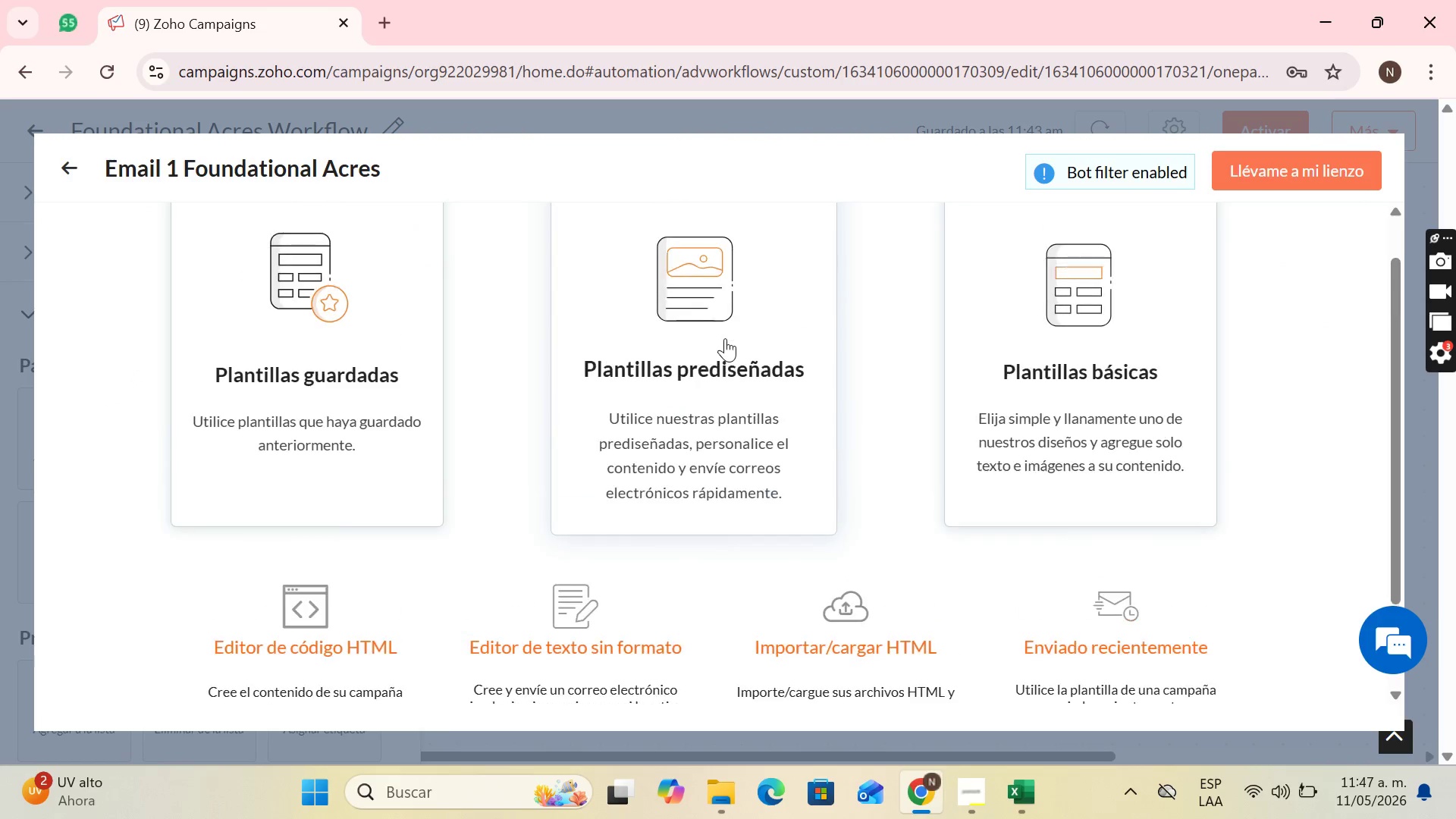 
scroll: coordinate [673, 383], scroll_direction: down, amount: 2.0
 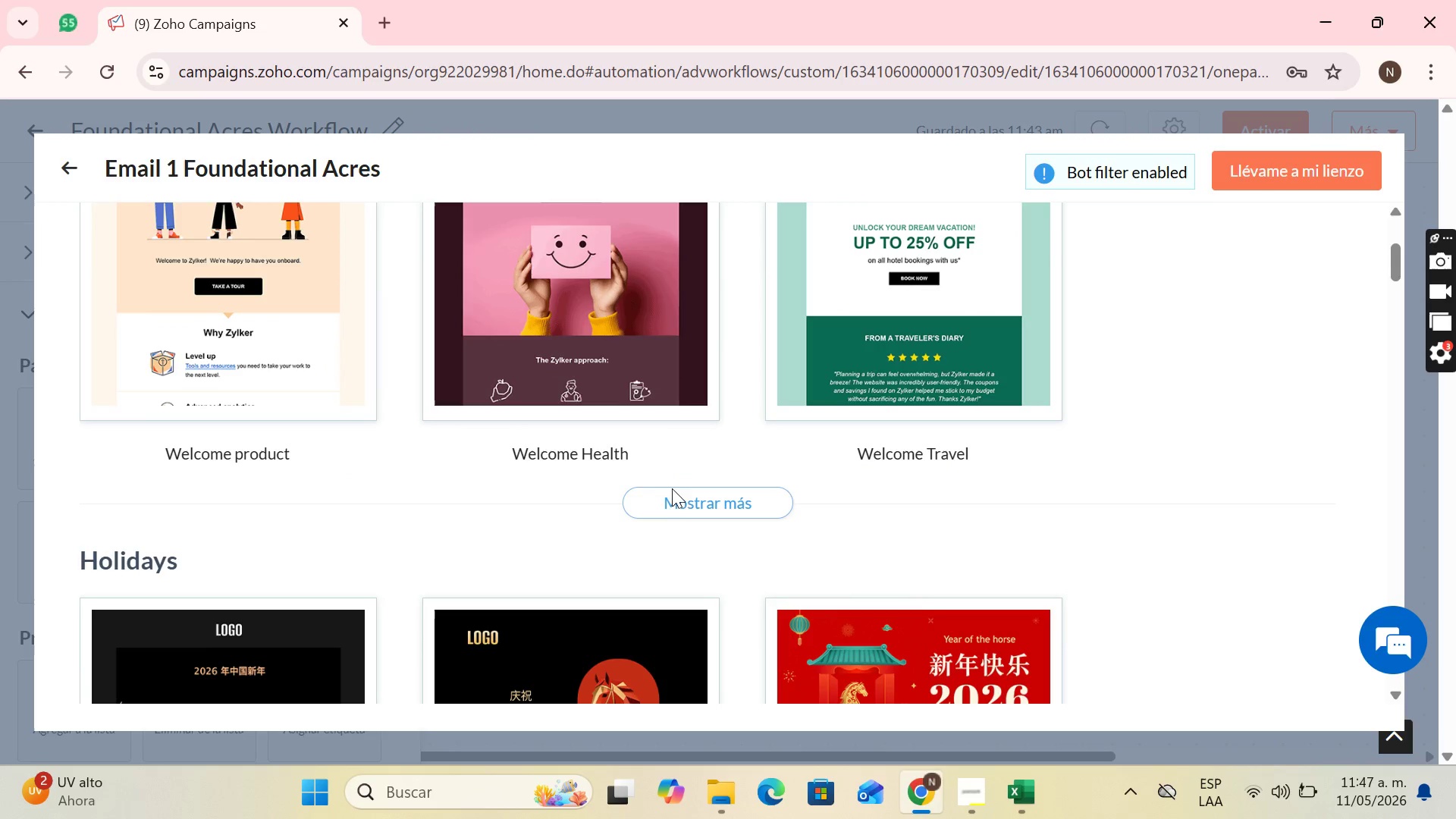 
left_click([672, 494])
 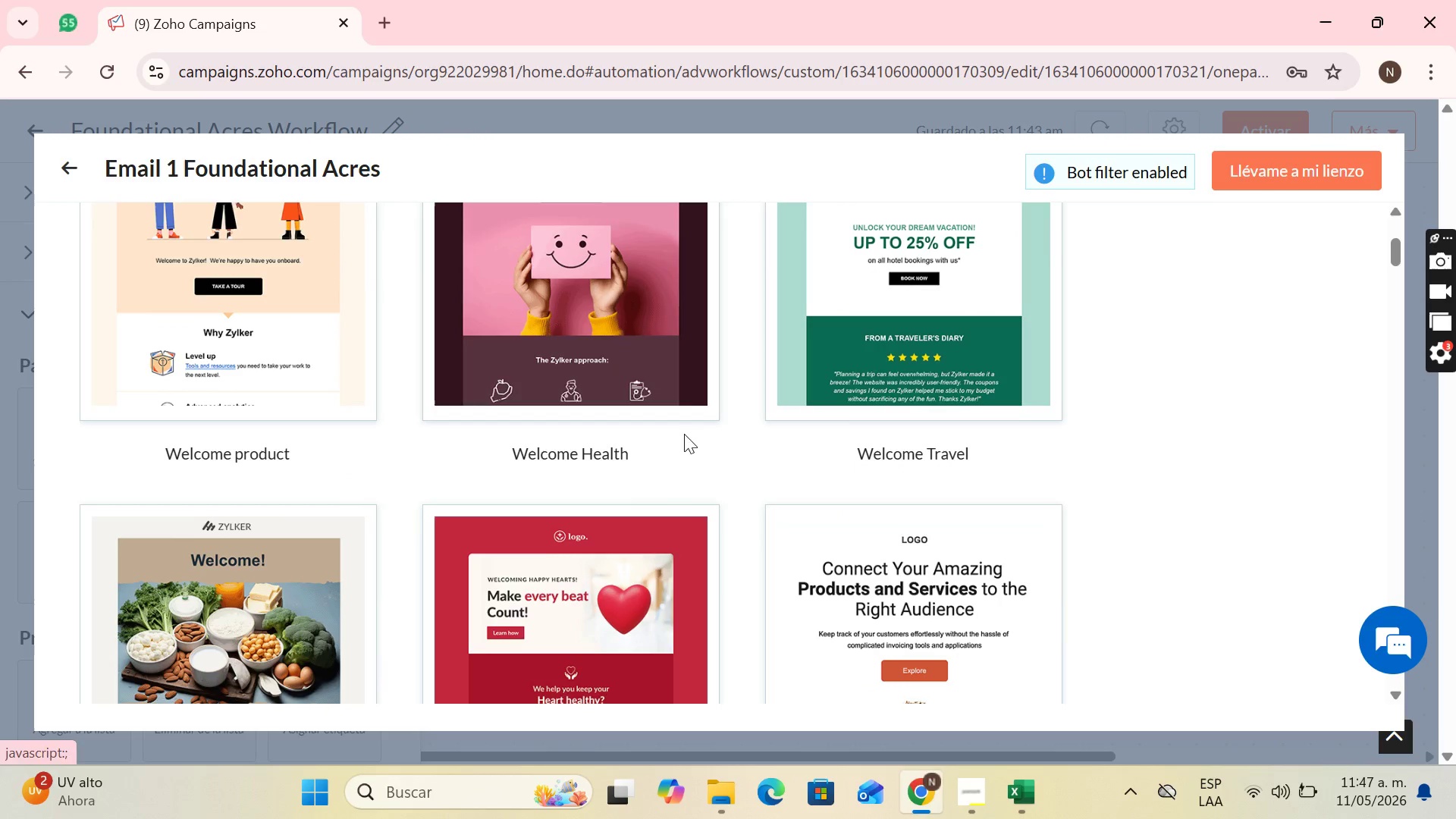 
scroll: coordinate [691, 414], scroll_direction: down, amount: 17.0
 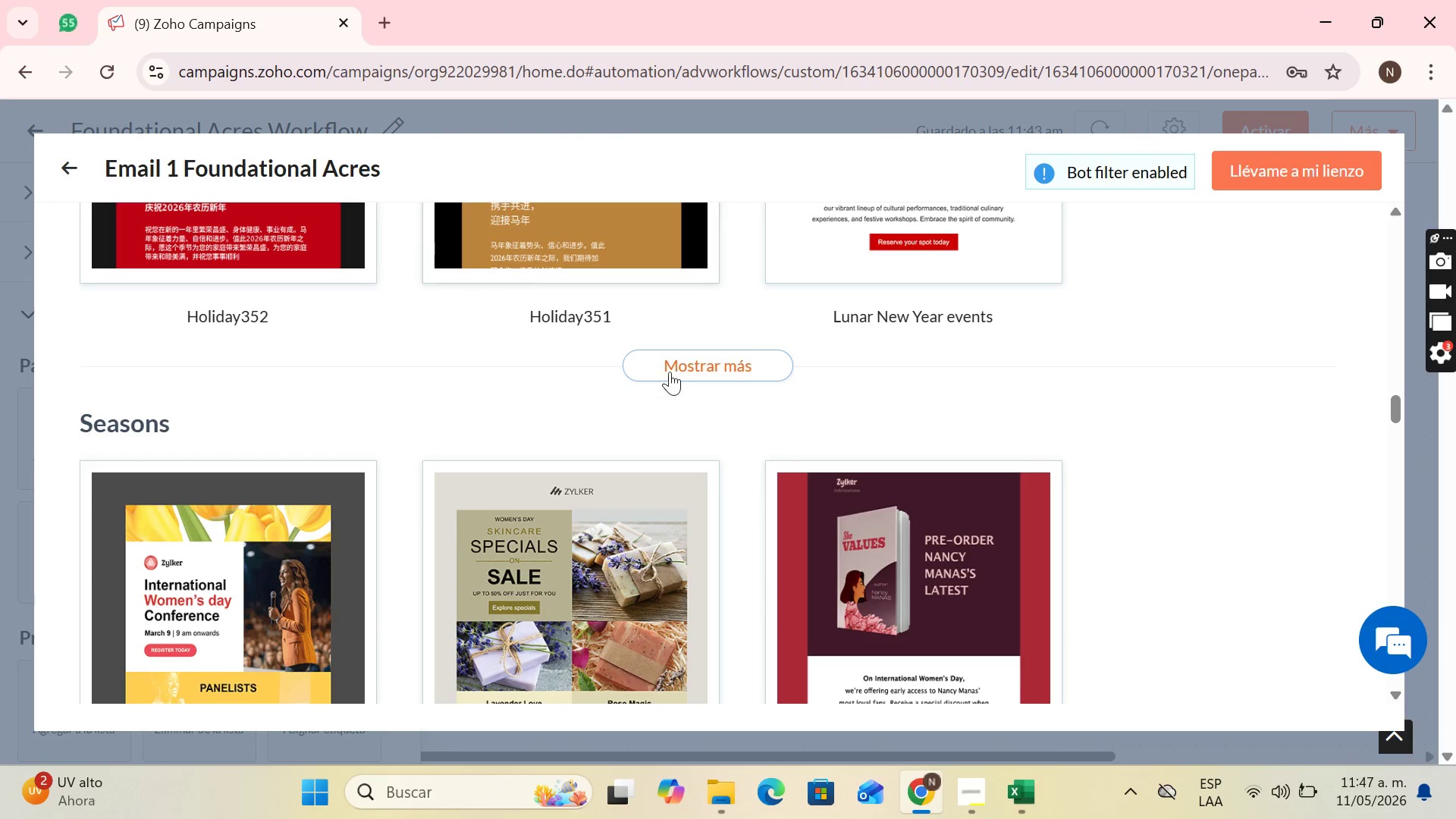 
left_click([680, 364])
 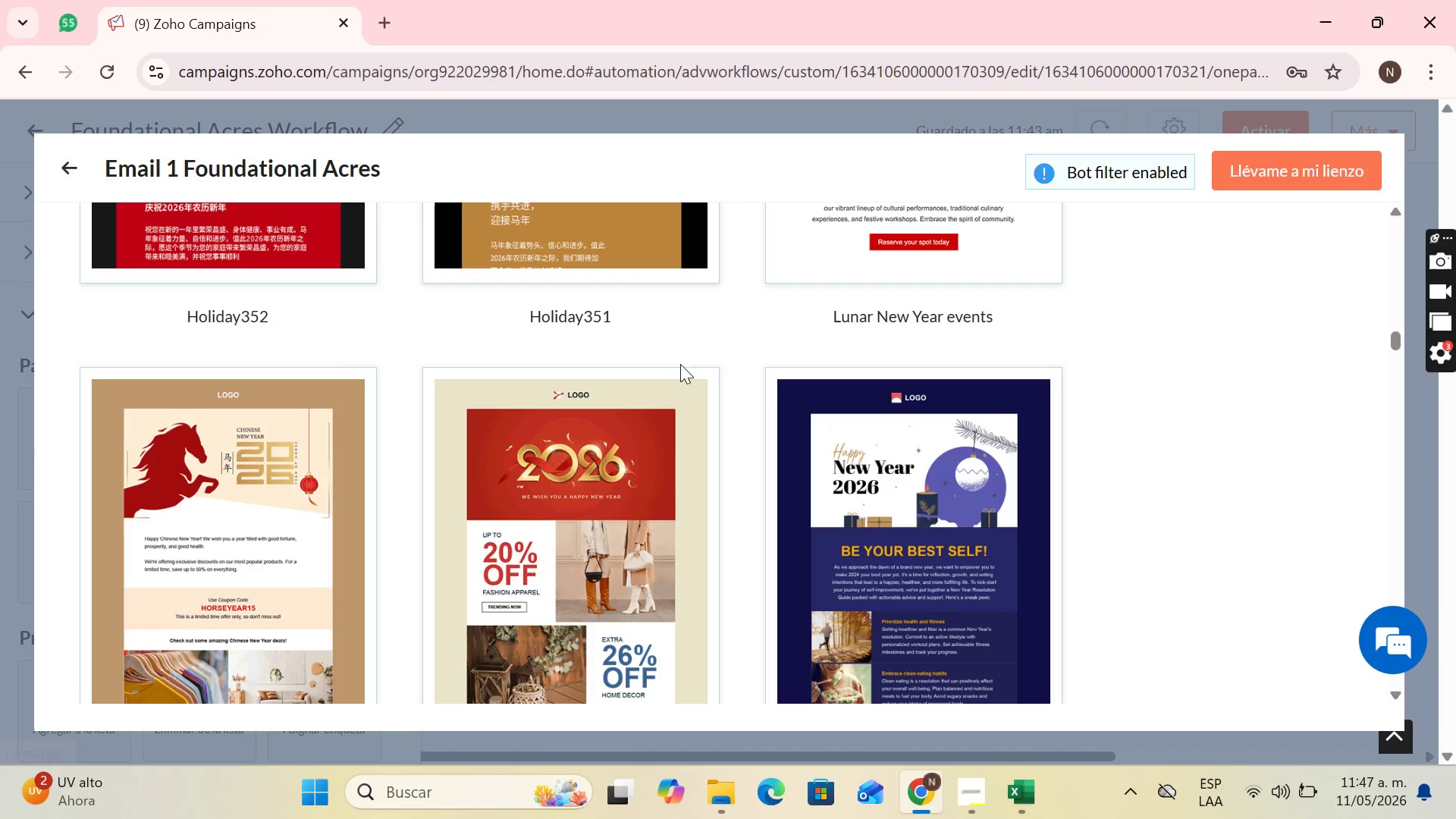 
scroll: coordinate [681, 366], scroll_direction: down, amount: 37.0
 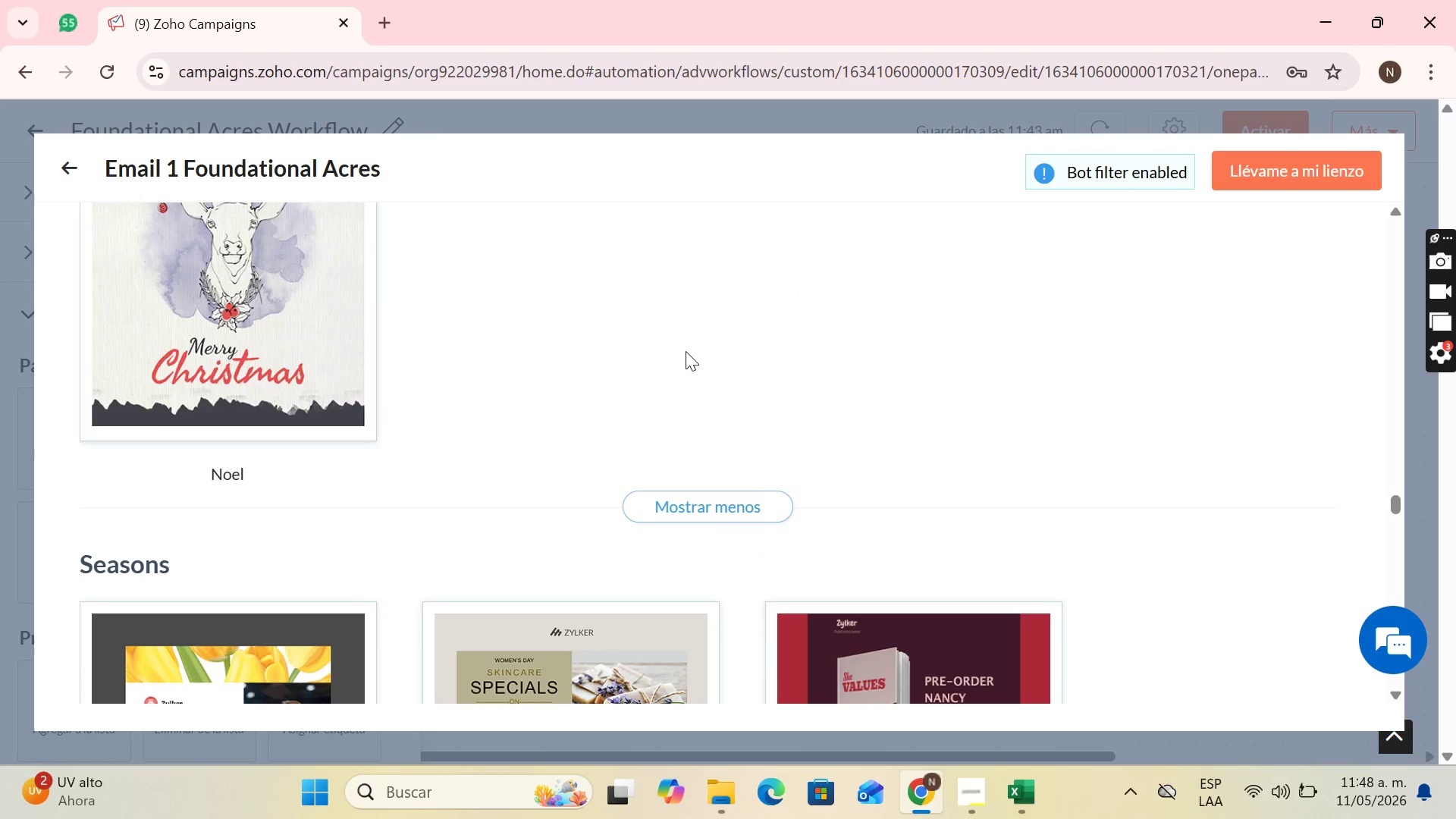 
wait(5.75)
 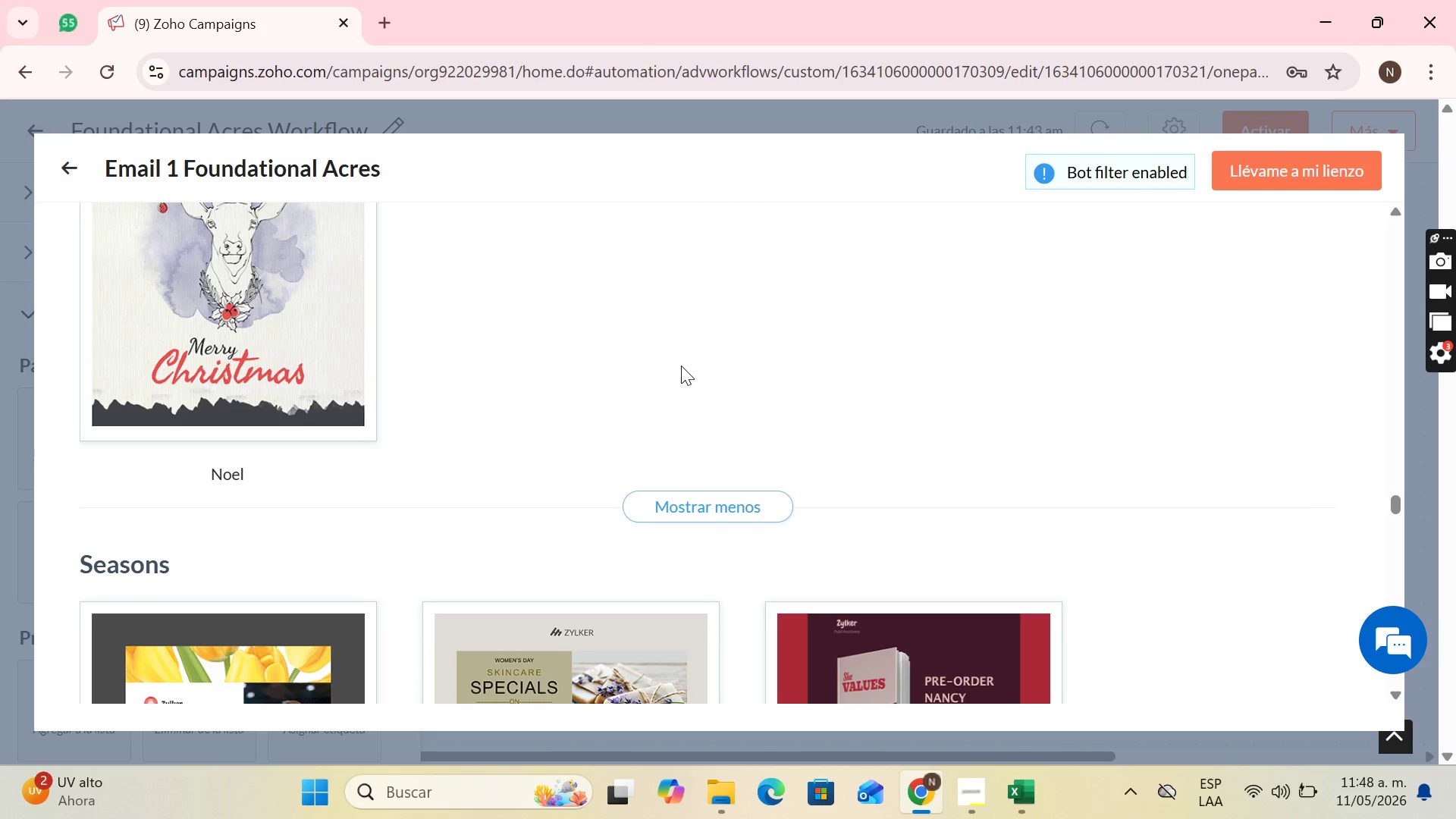 
scroll: coordinate [686, 353], scroll_direction: down, amount: 1.0
 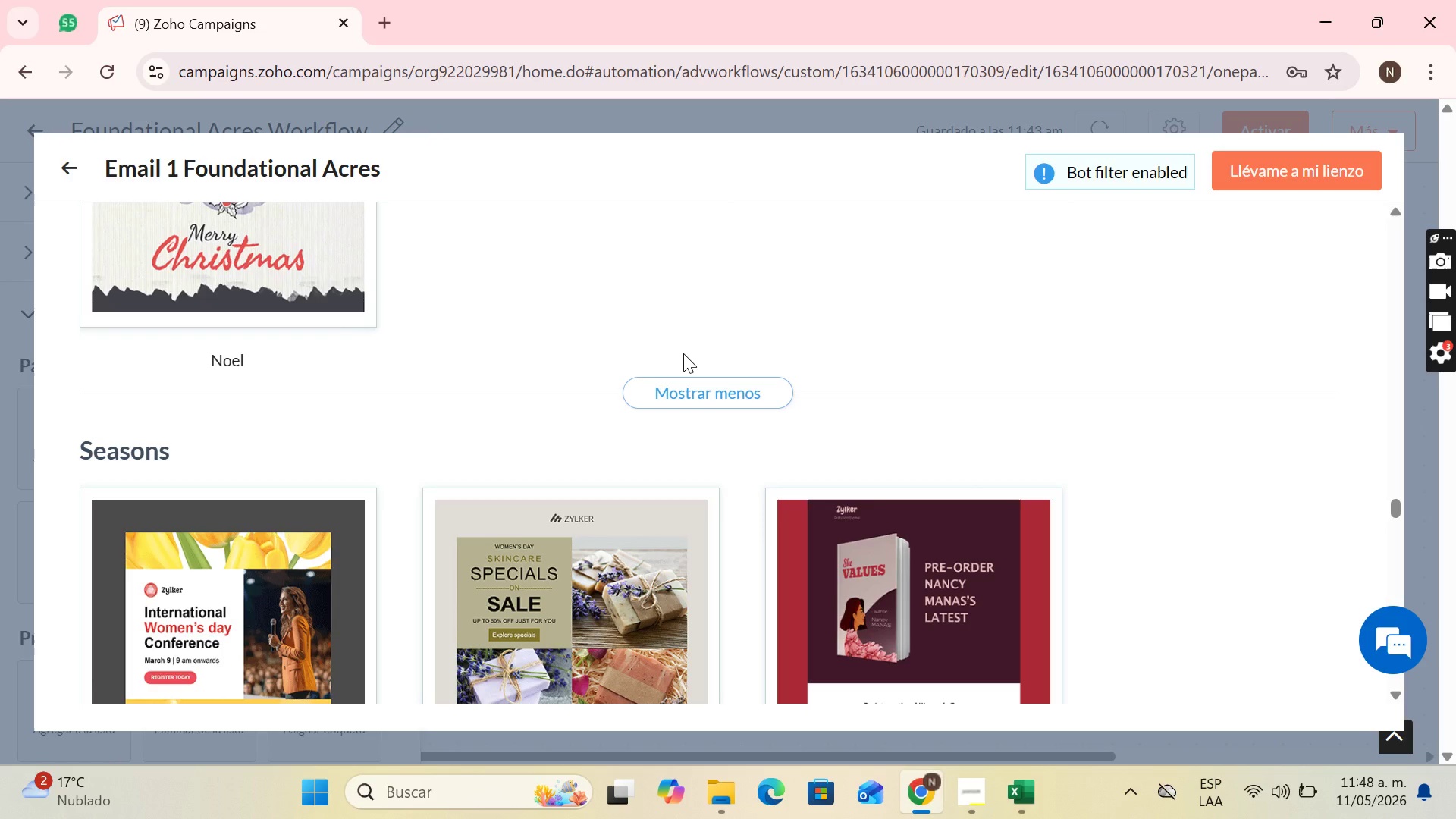 
wait(12.79)
 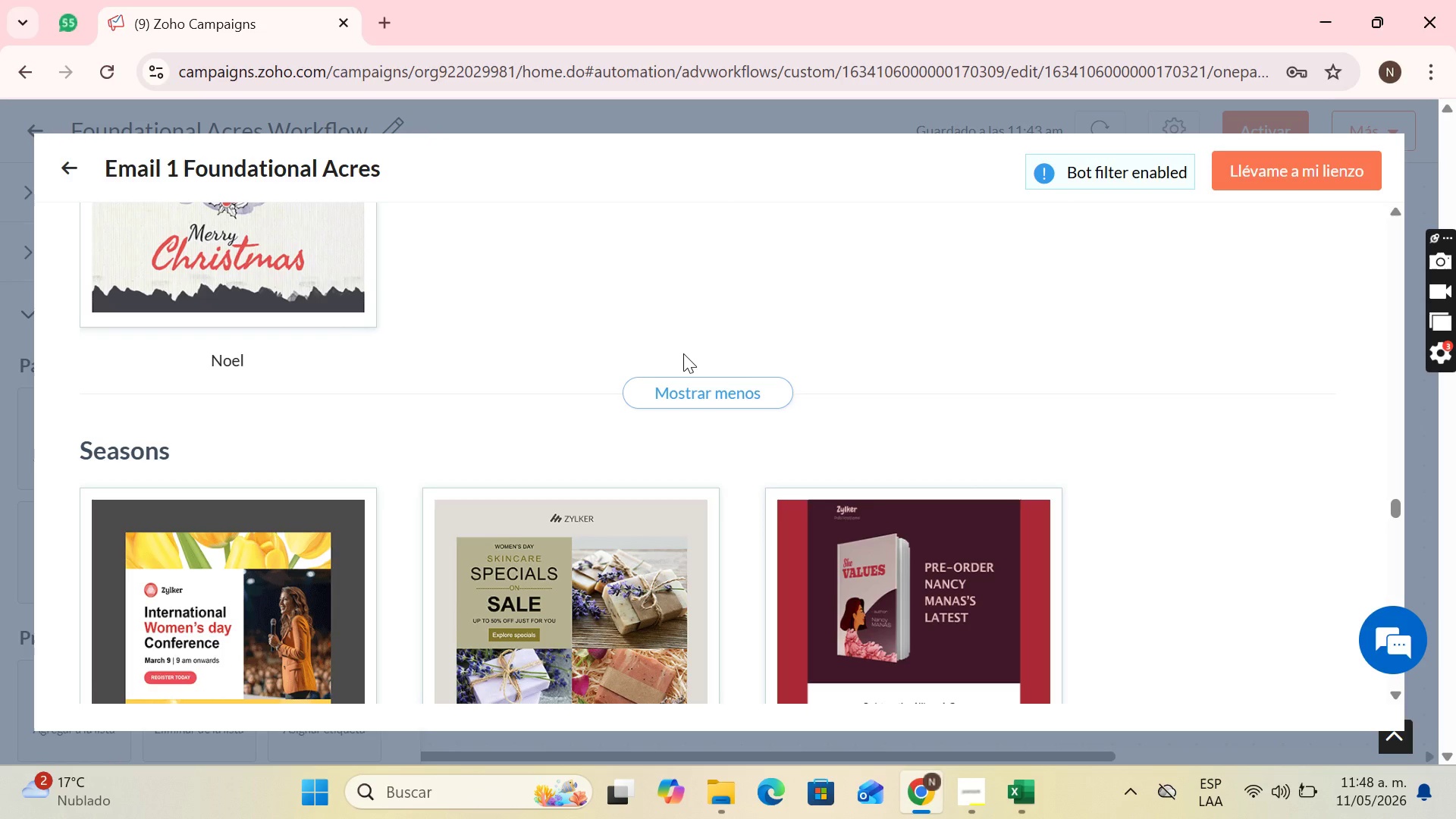 
scroll: coordinate [681, 350], scroll_direction: down, amount: 12.0
 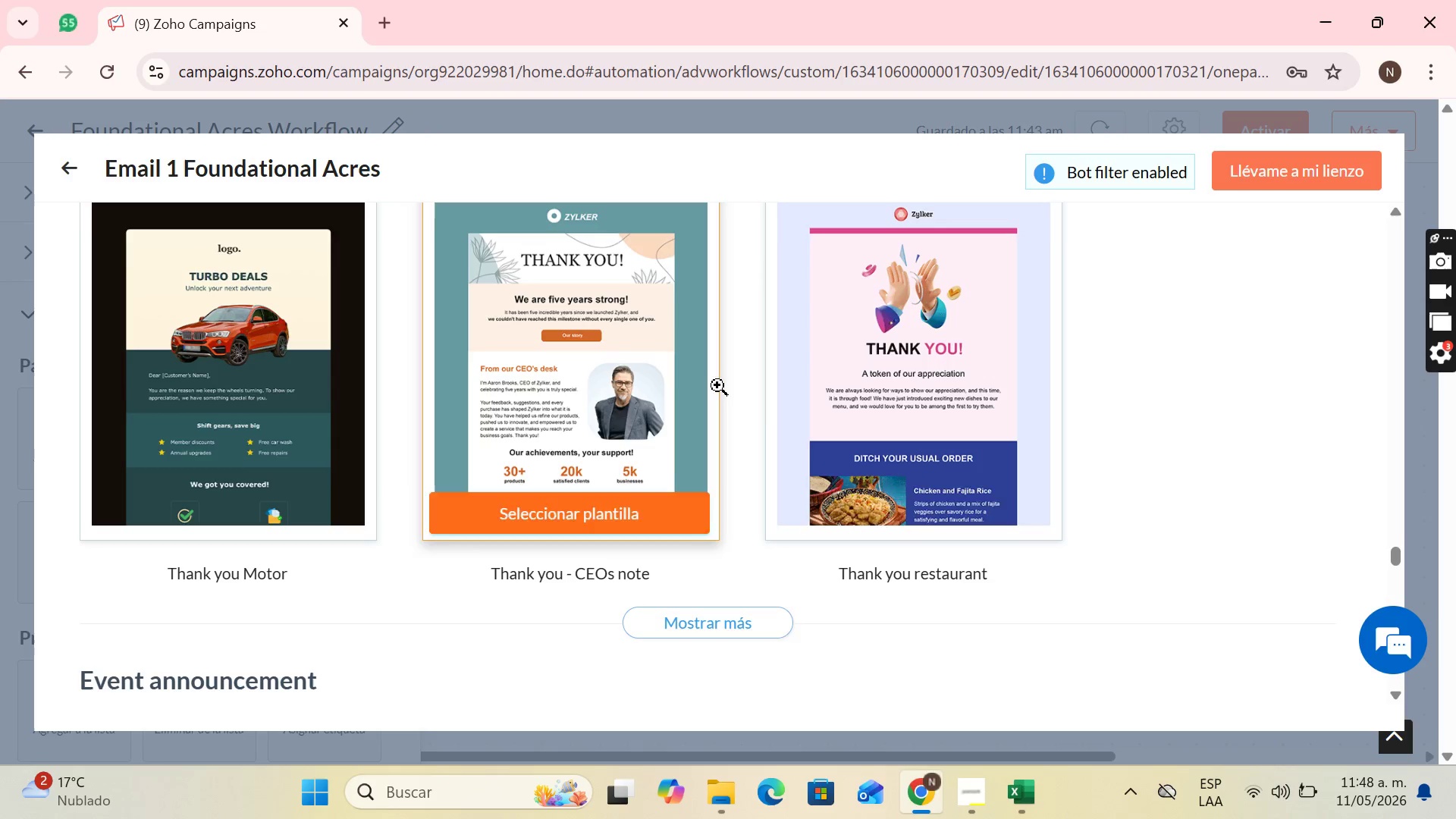 
scroll: coordinate [780, 419], scroll_direction: up, amount: 4.0
 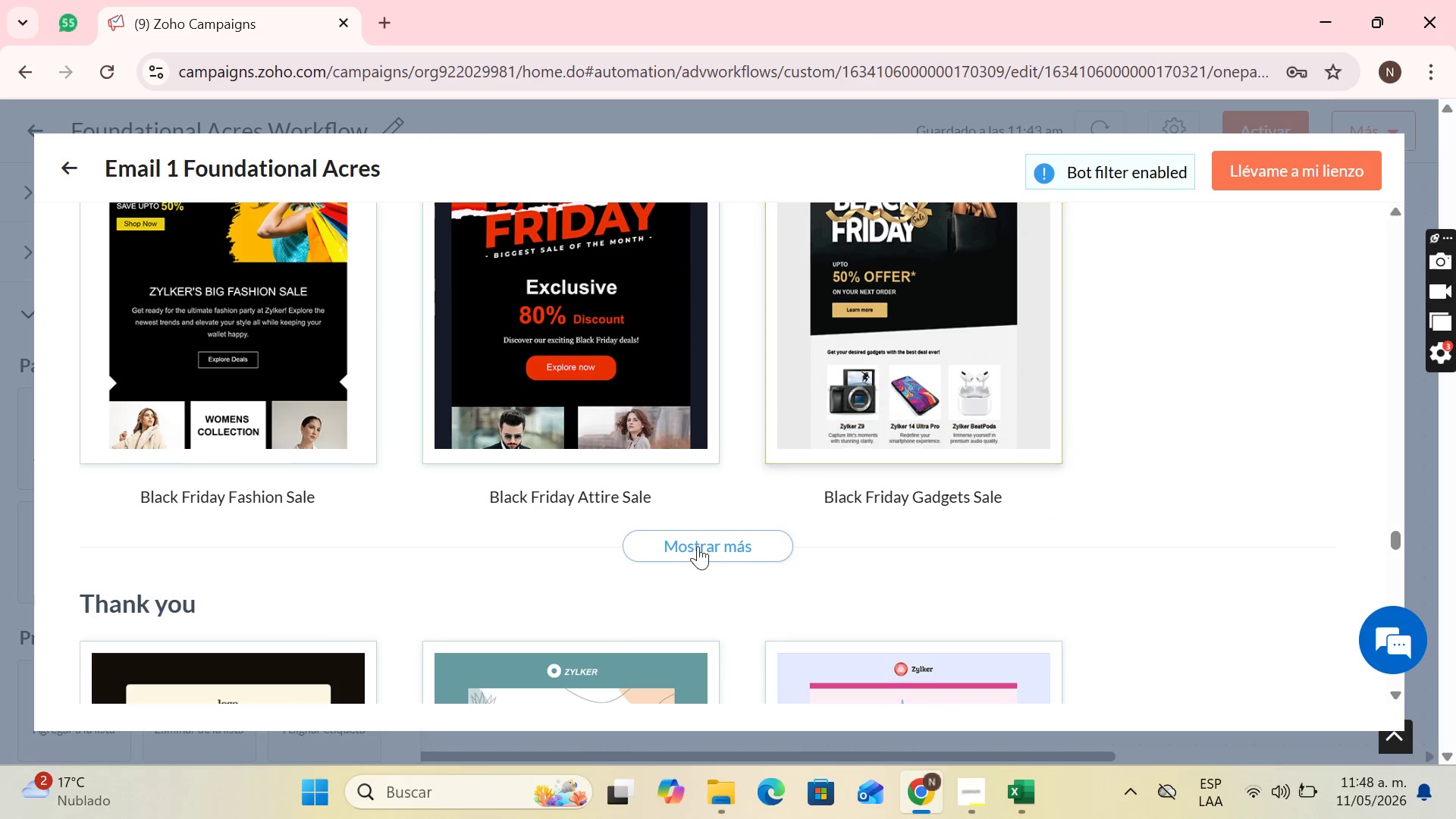 
left_click([696, 548])
 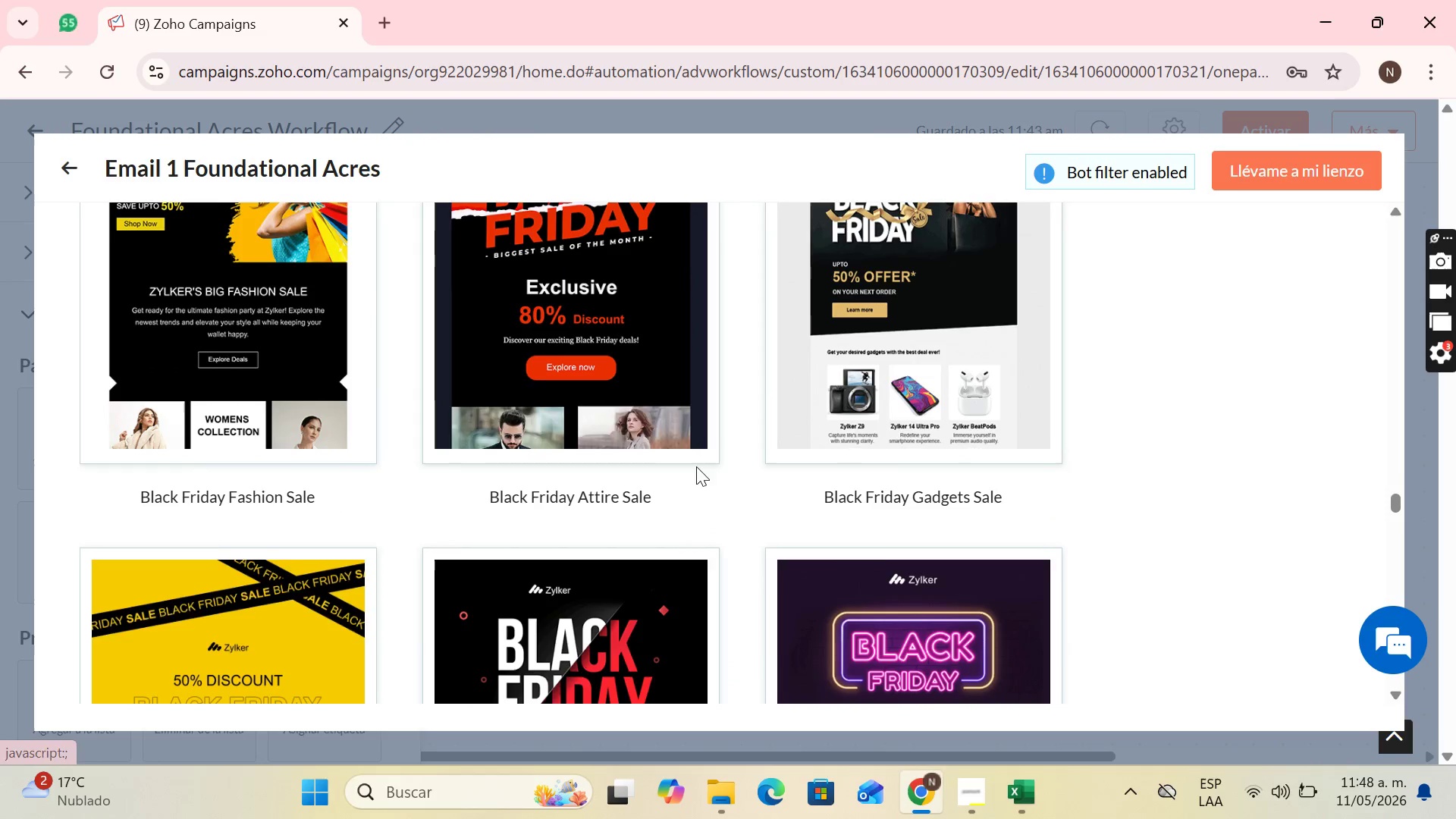 
scroll: coordinate [726, 327], scroll_direction: down, amount: 40.0
 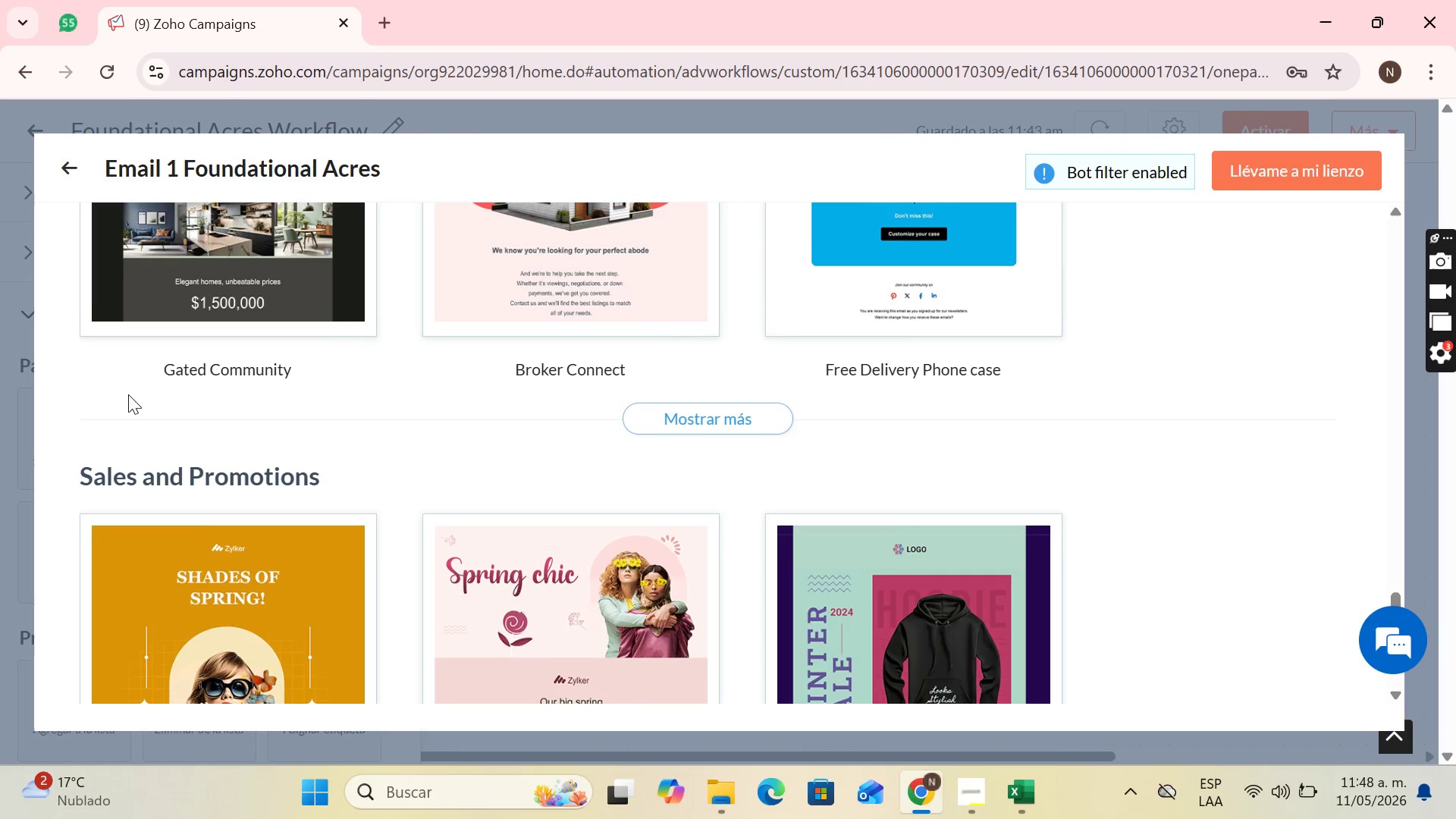 
scroll: coordinate [249, 391], scroll_direction: up, amount: 1.0
 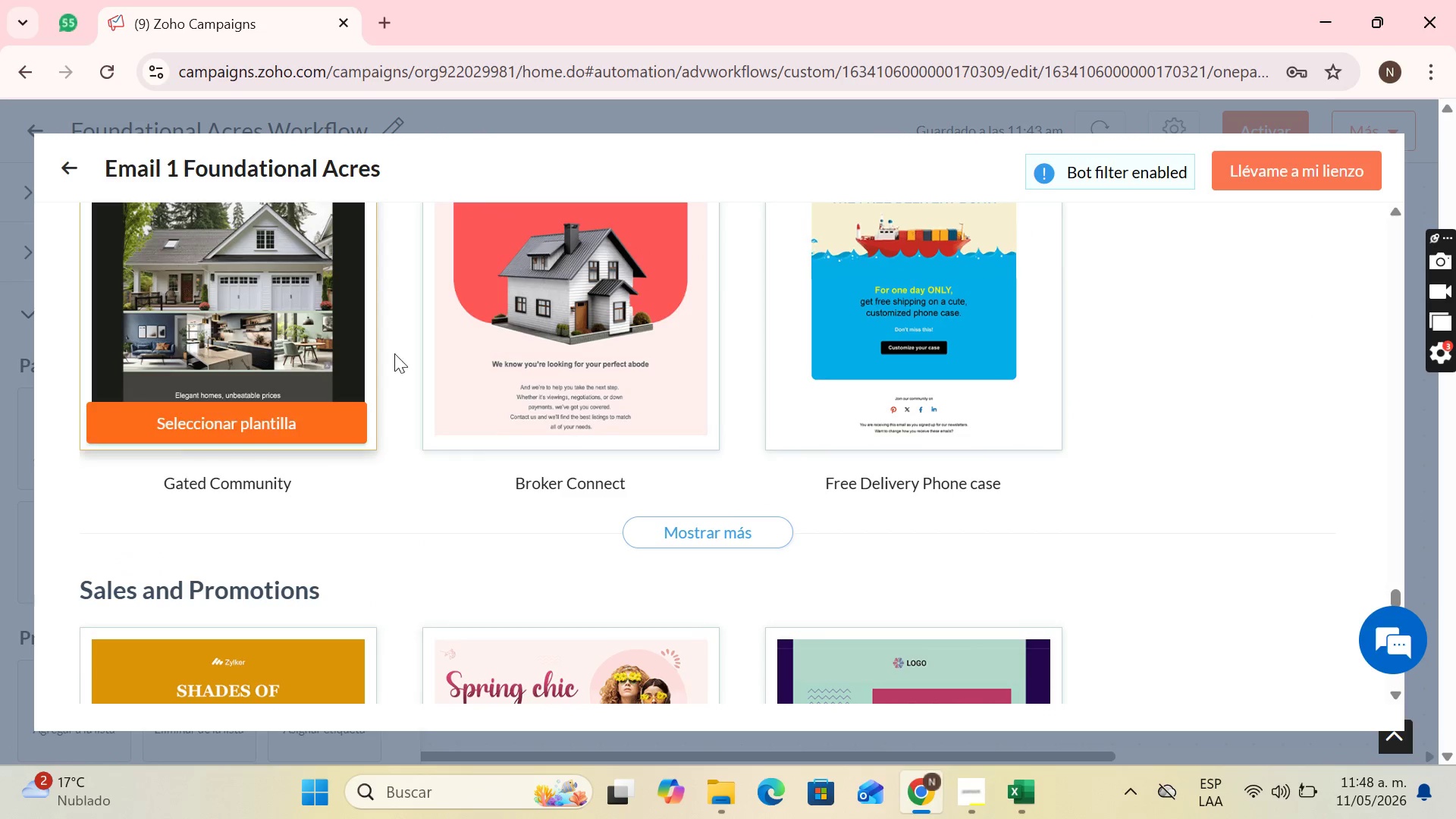 
scroll: coordinate [489, 344], scroll_direction: down, amount: 10.0
 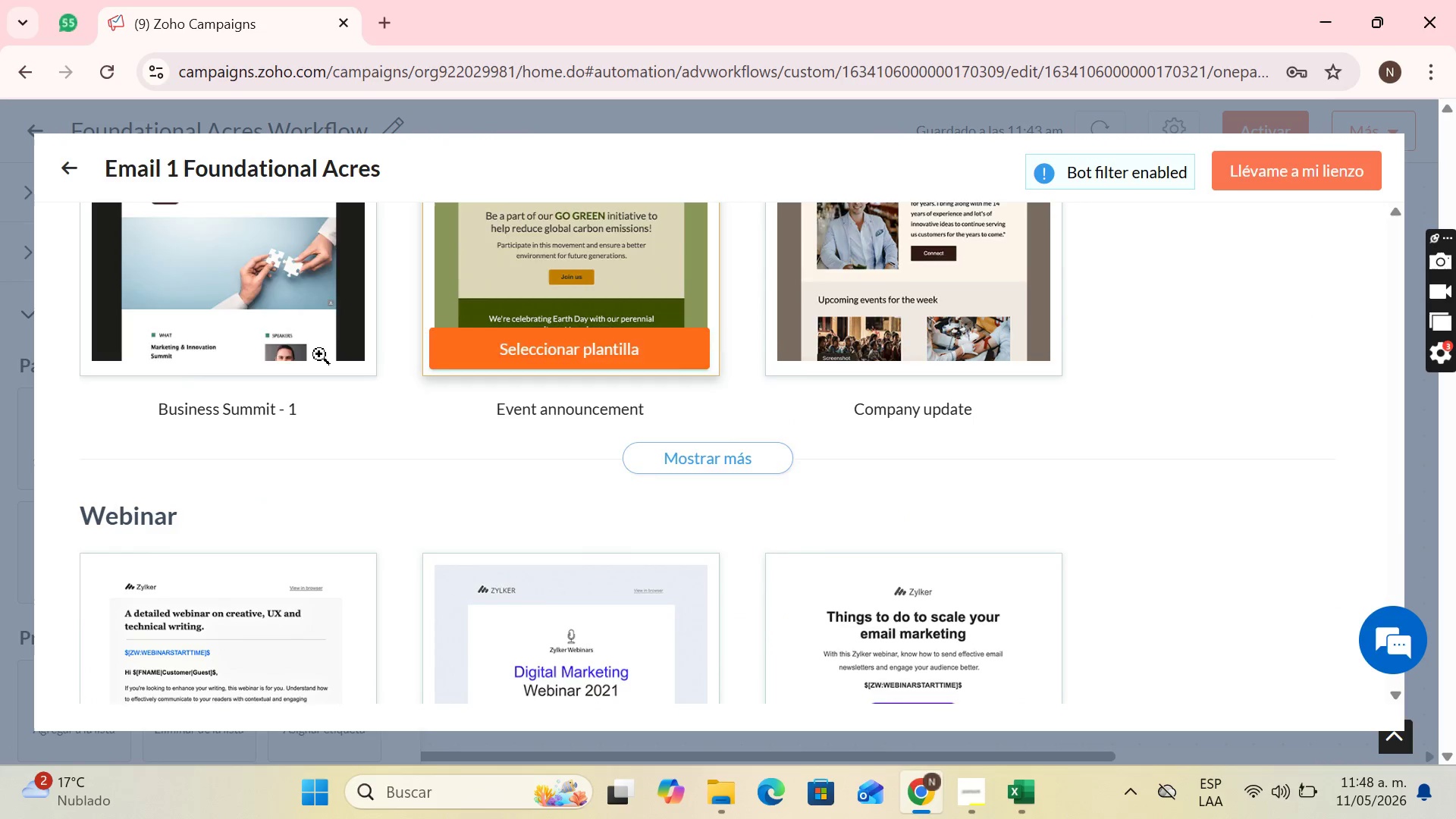 
scroll: coordinate [158, 351], scroll_direction: up, amount: 12.0
 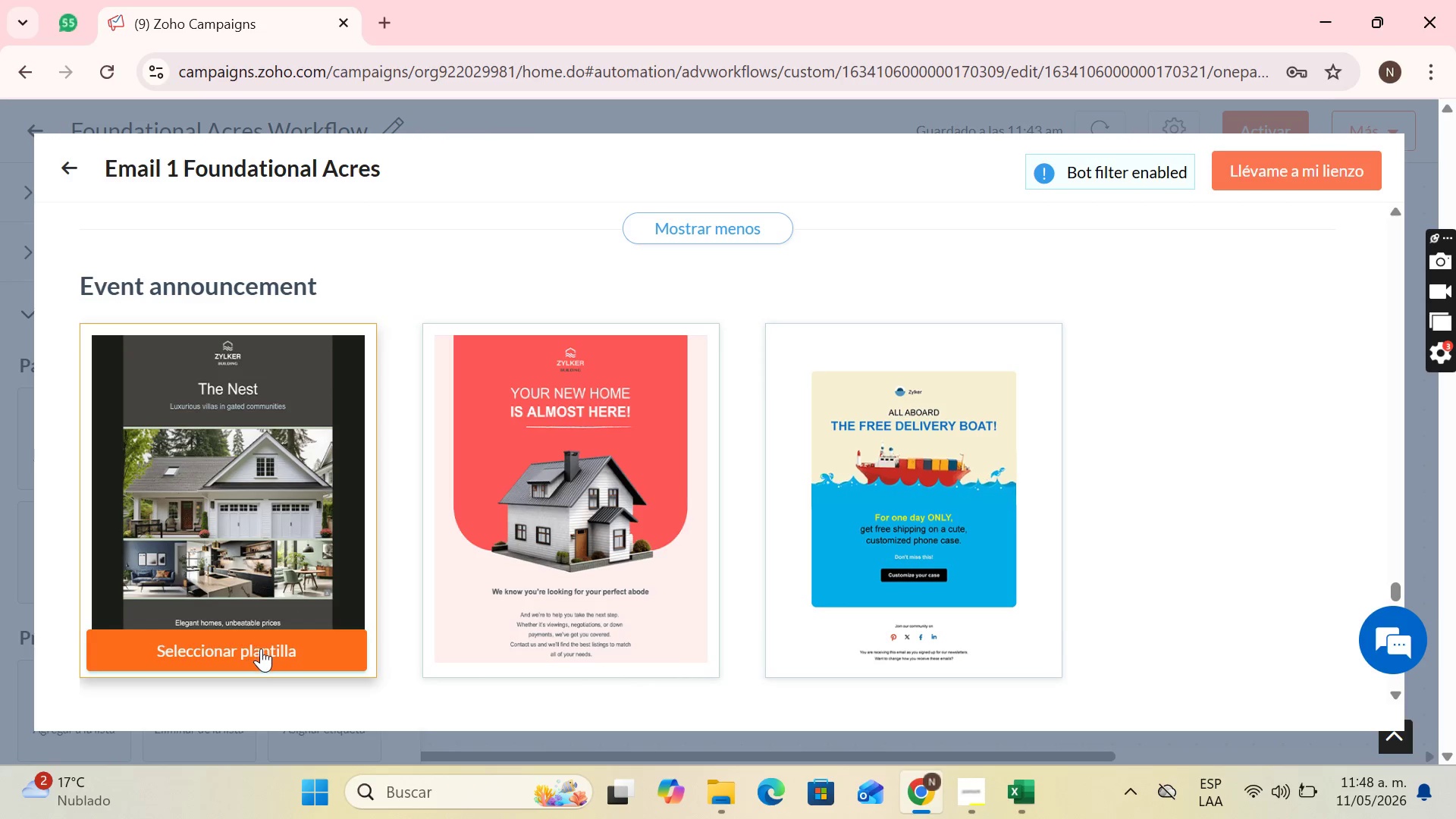 
left_click([262, 649])
 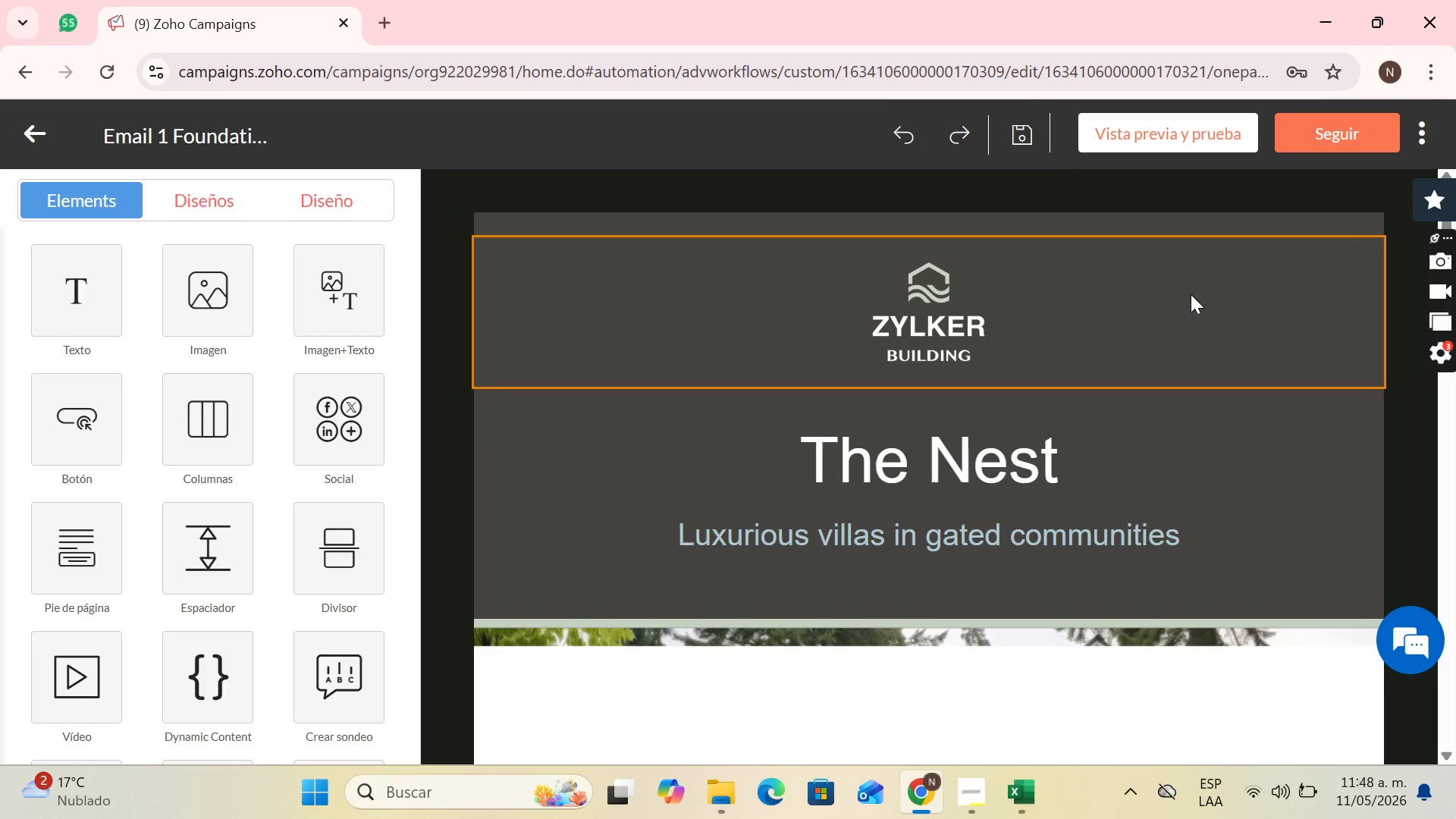 
wait(6.41)
 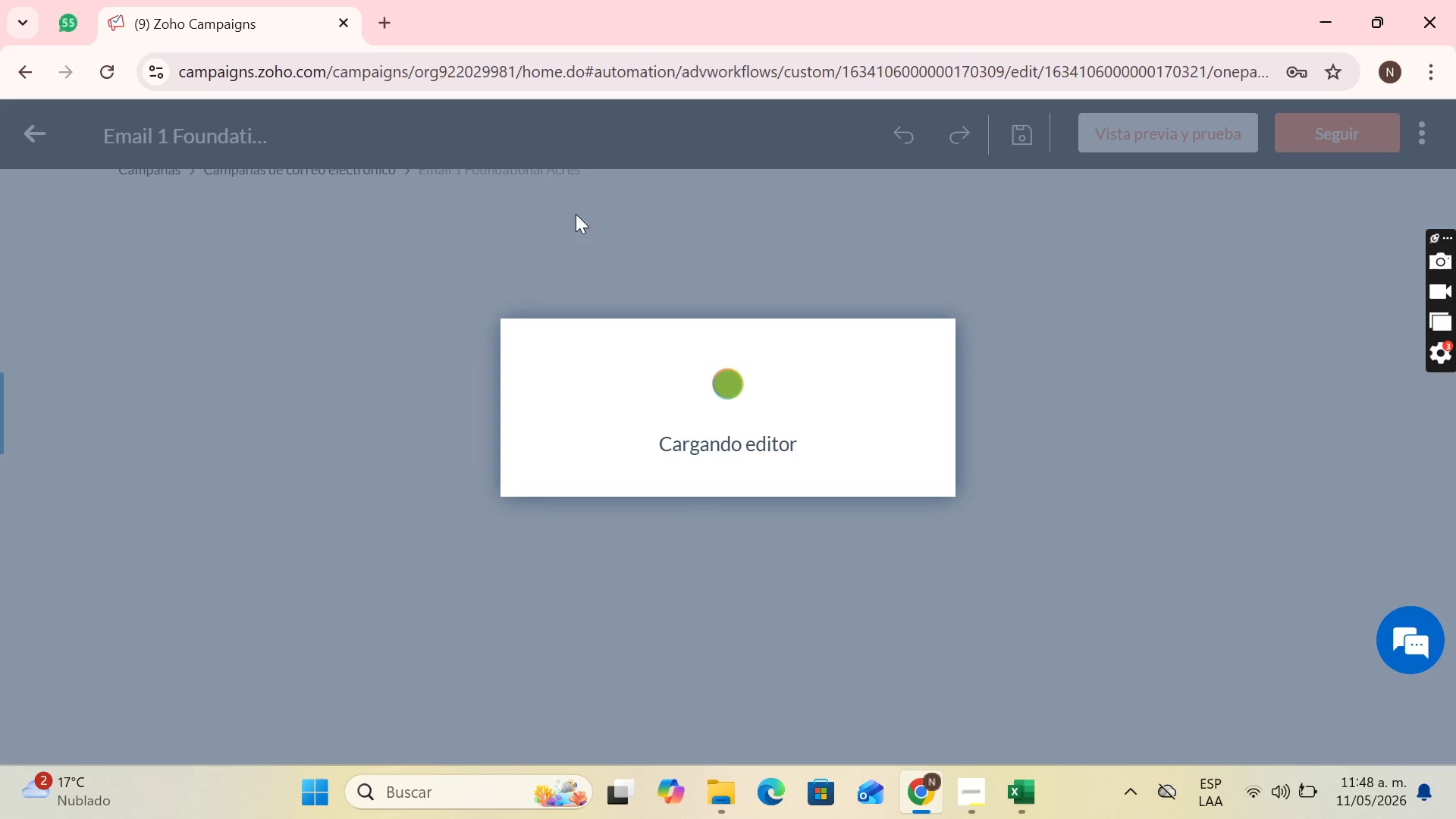 
left_click([392, 2])
 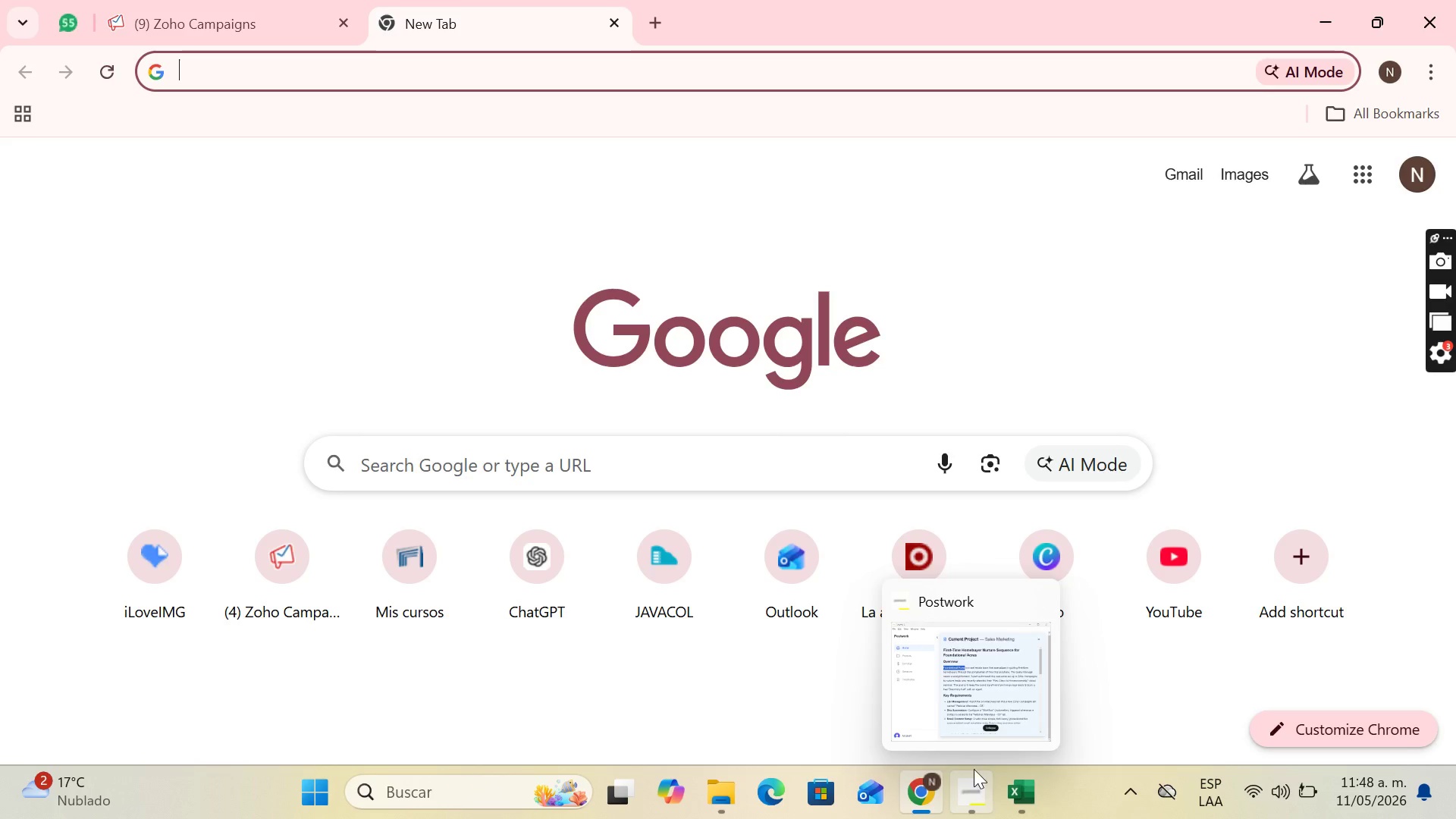 
left_click([971, 706])